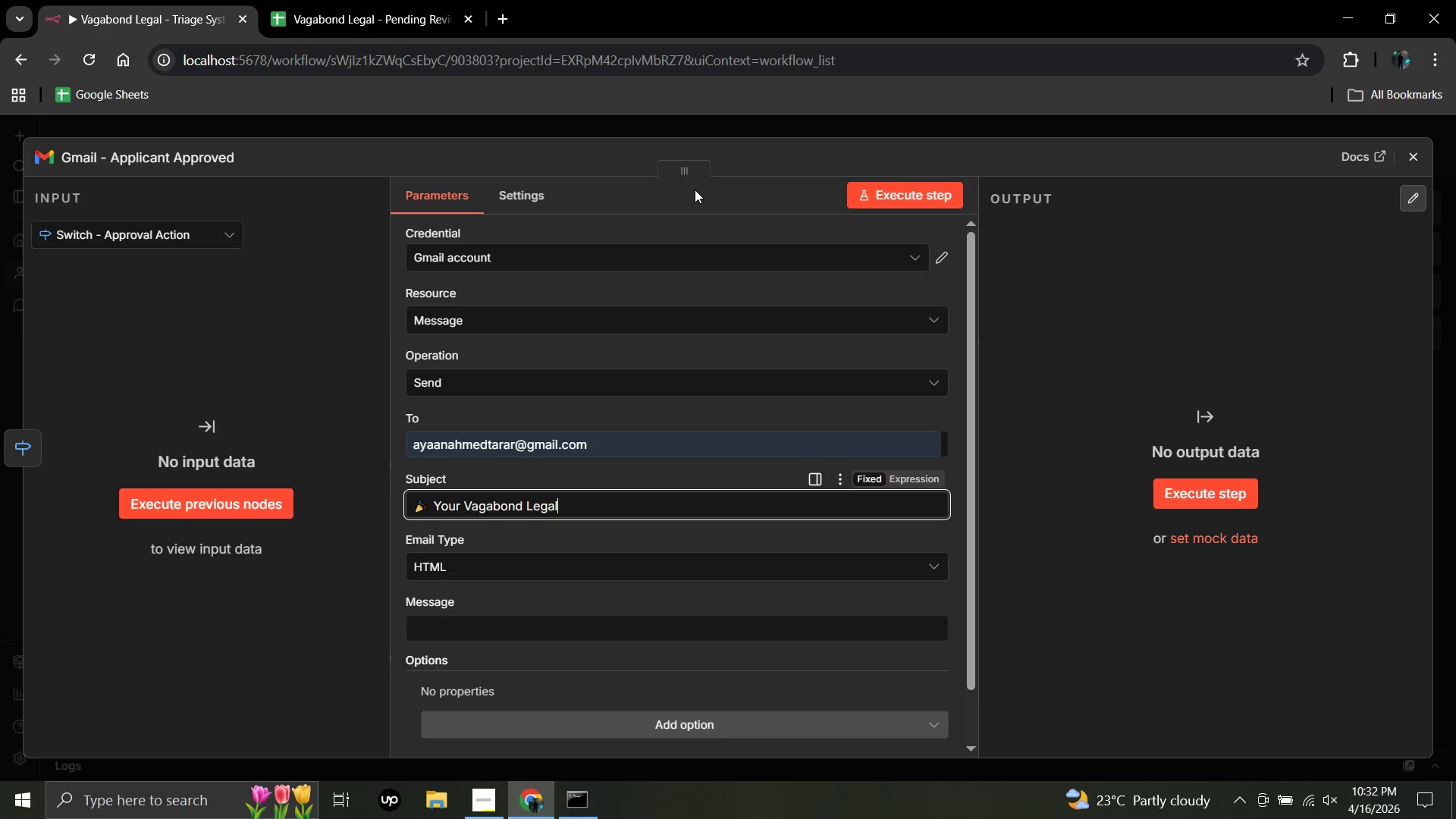 
left_click([476, 620])
 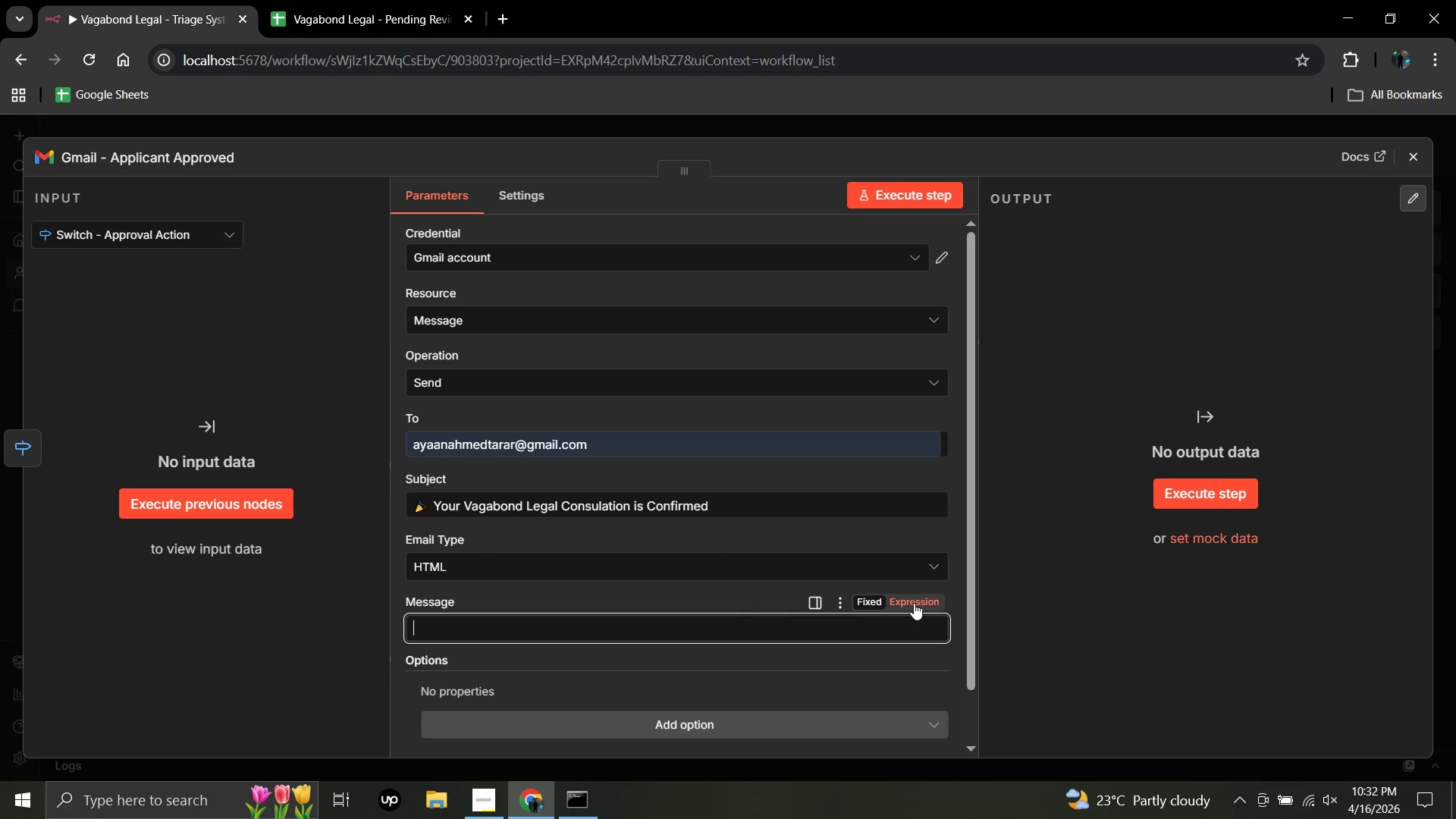 
left_click([913, 603])
 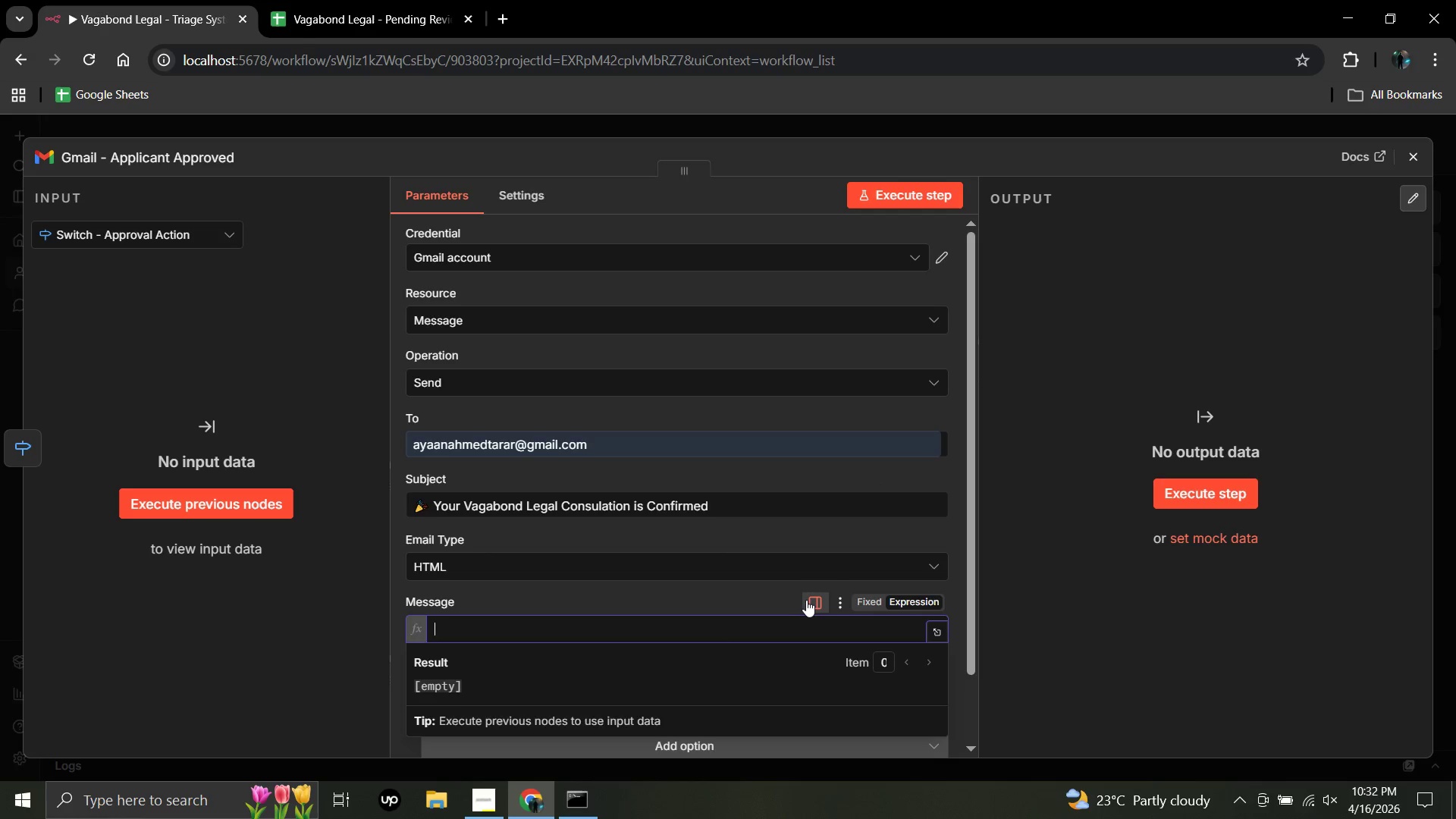 
left_click([807, 600])
 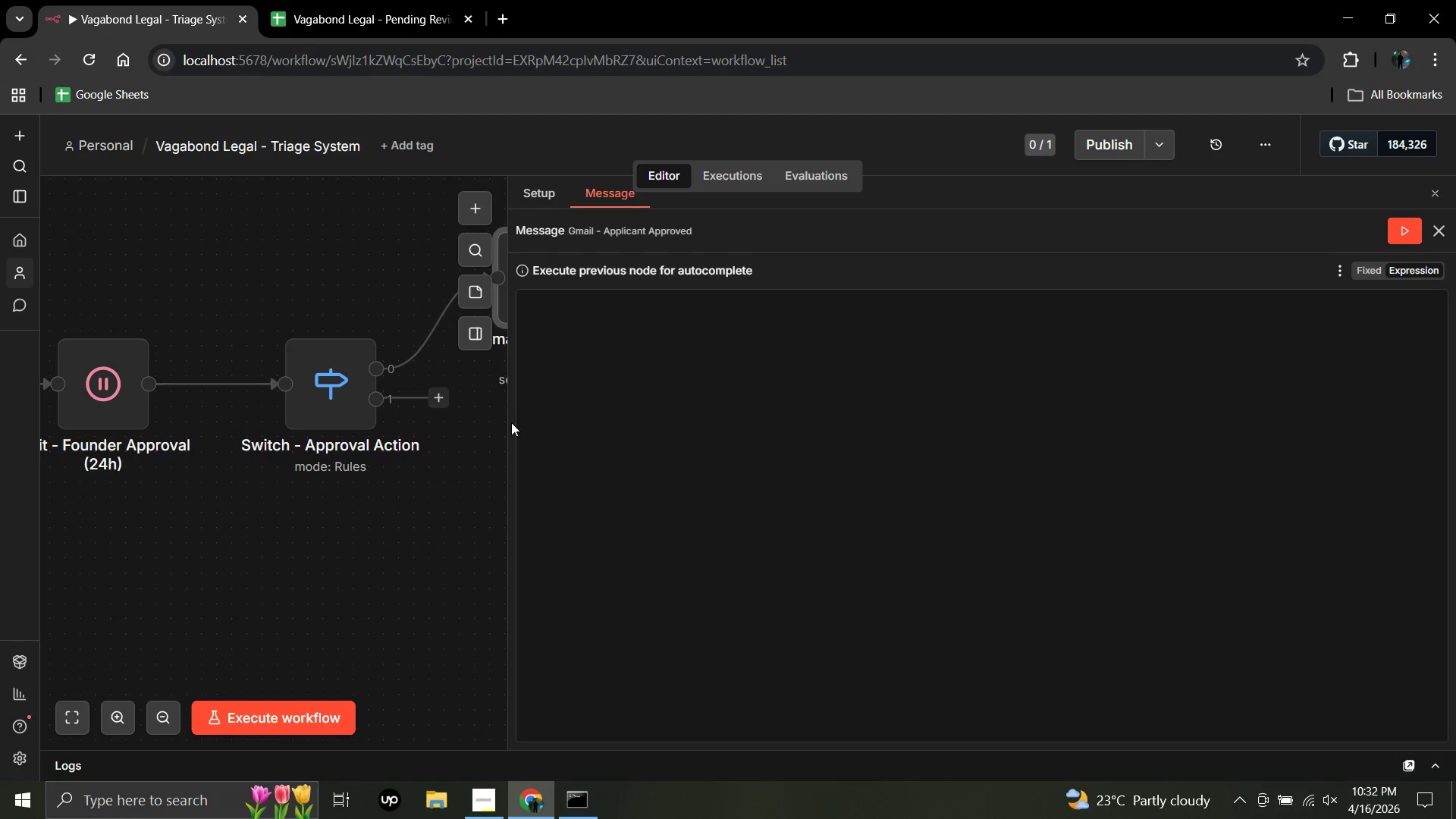 
left_click_drag(start_coordinate=[510, 422], to_coordinate=[495, 422])
 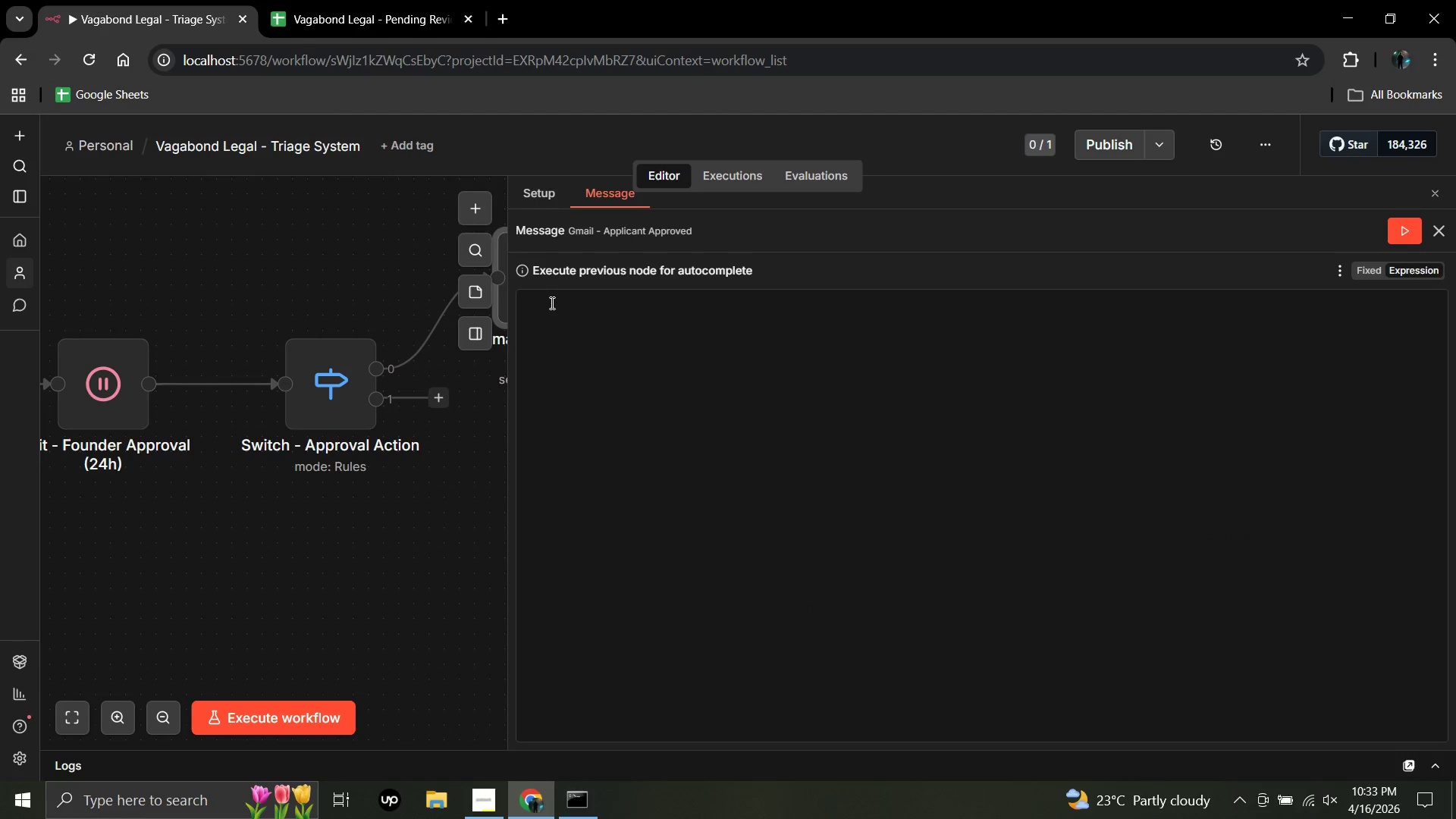 
left_click([551, 303])
 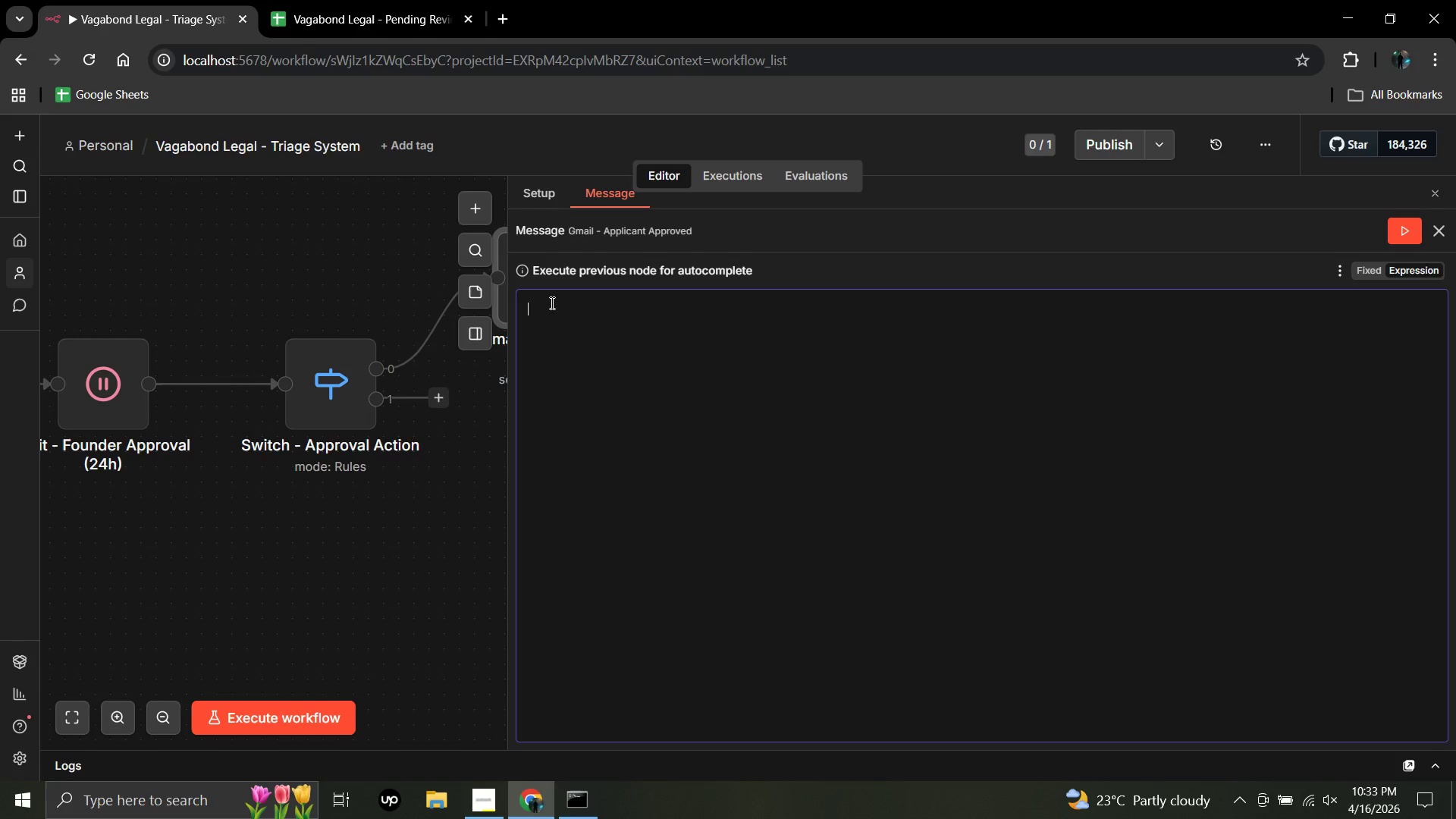 
wait(11.97)
 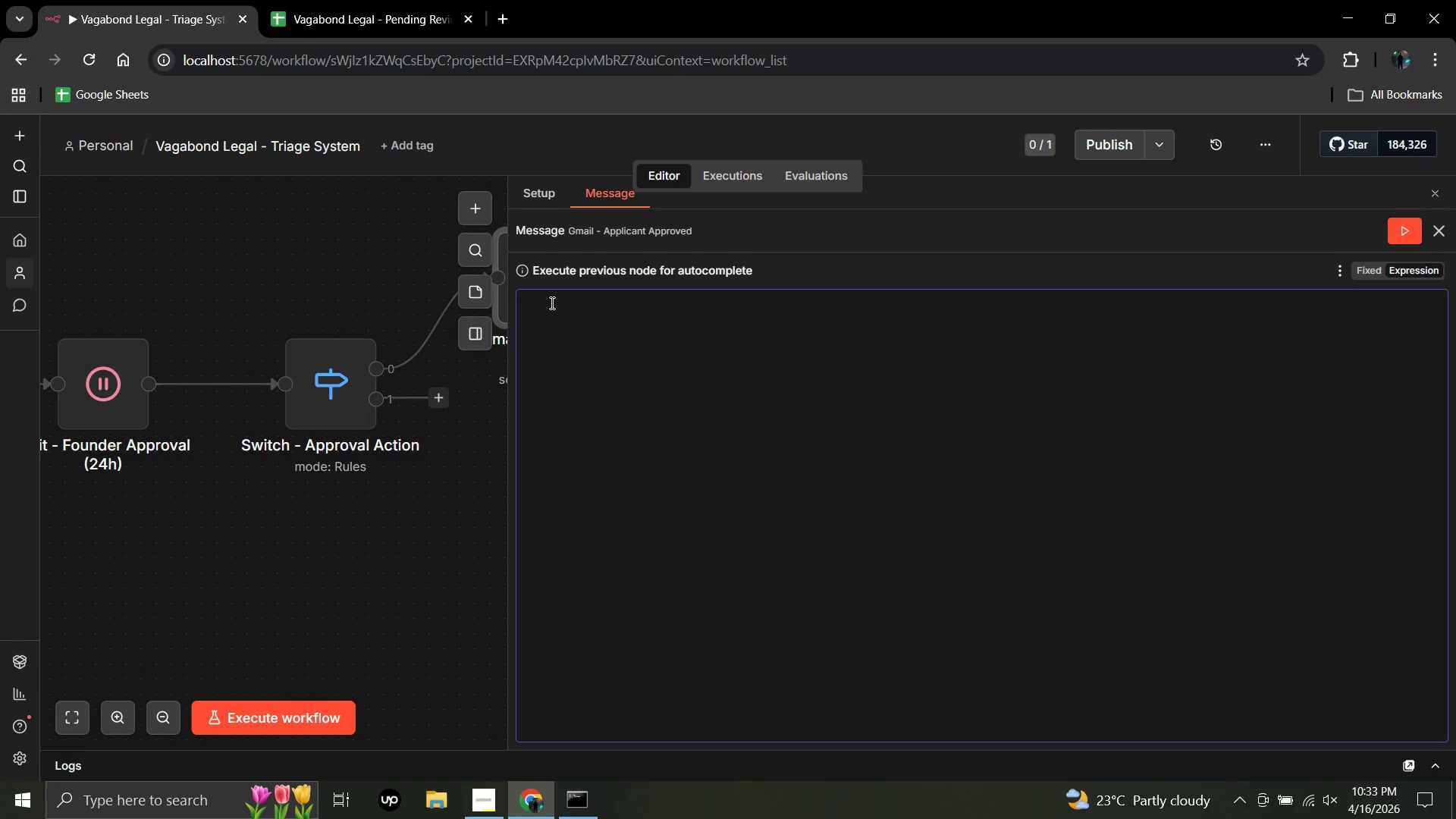 
type(<p>Dear )
 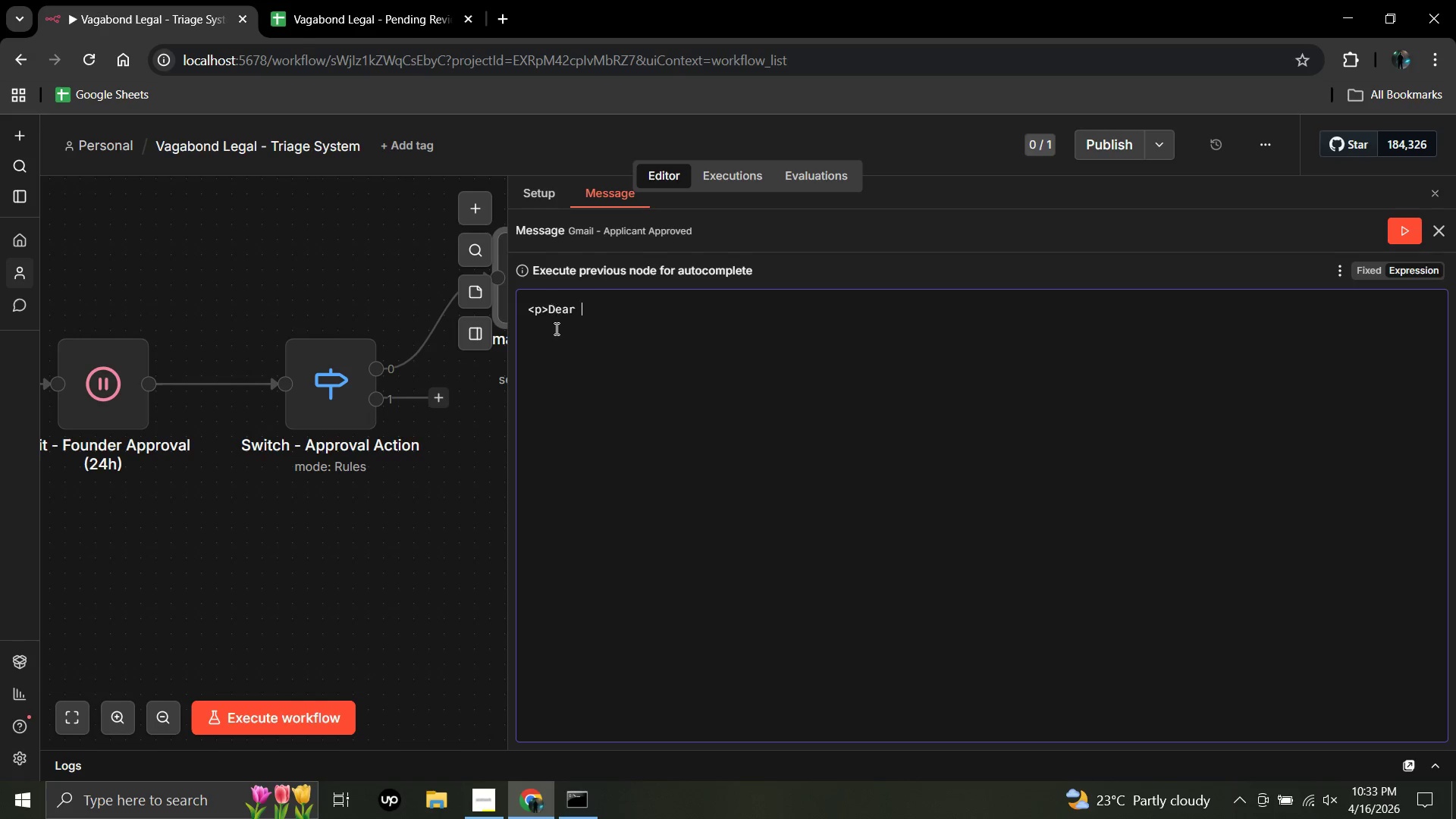 
type({{$j)
key(Backspace)
type(*)
key(Backspace)
type(('n8n form)
 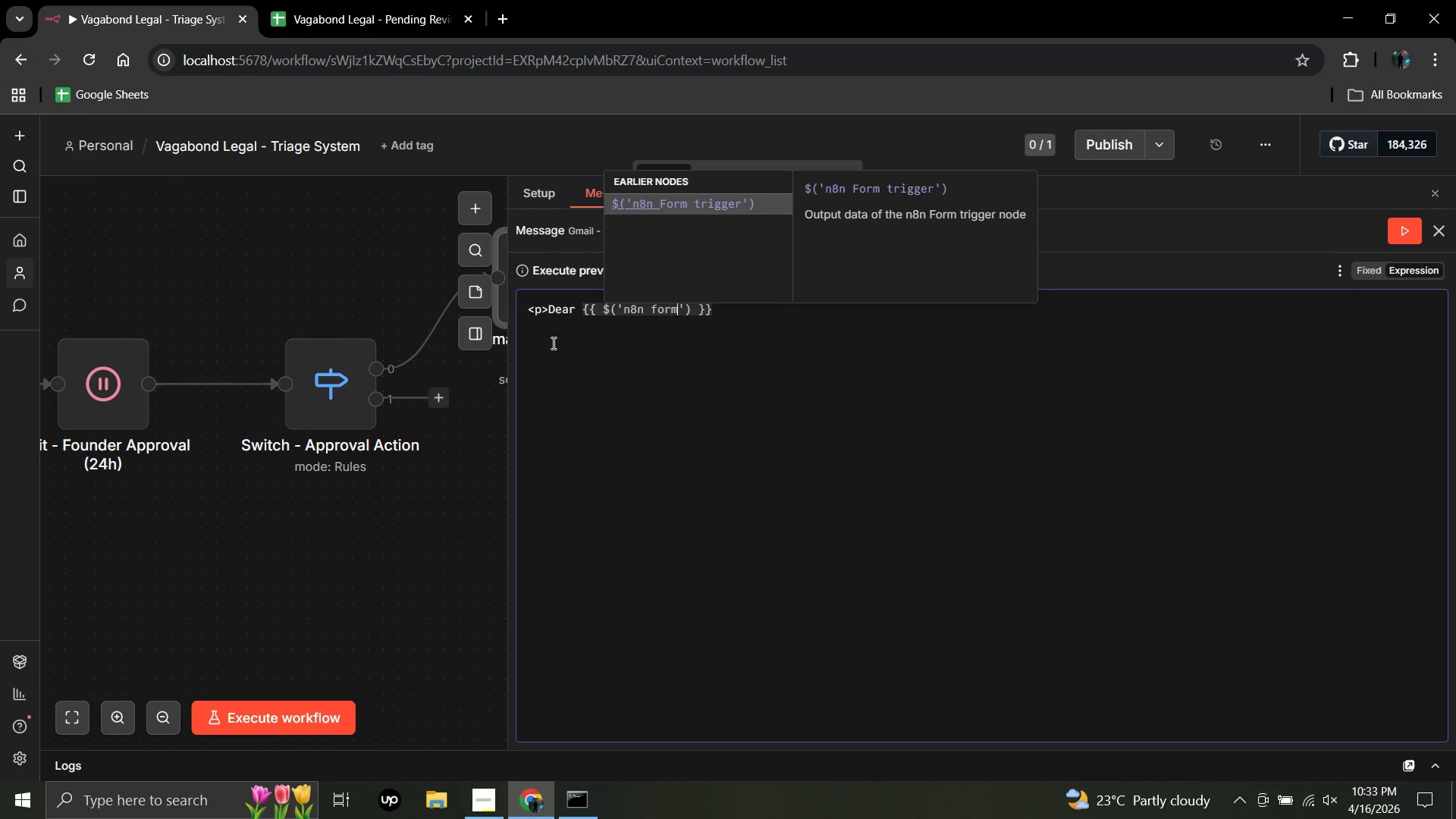 
key(Enter)
 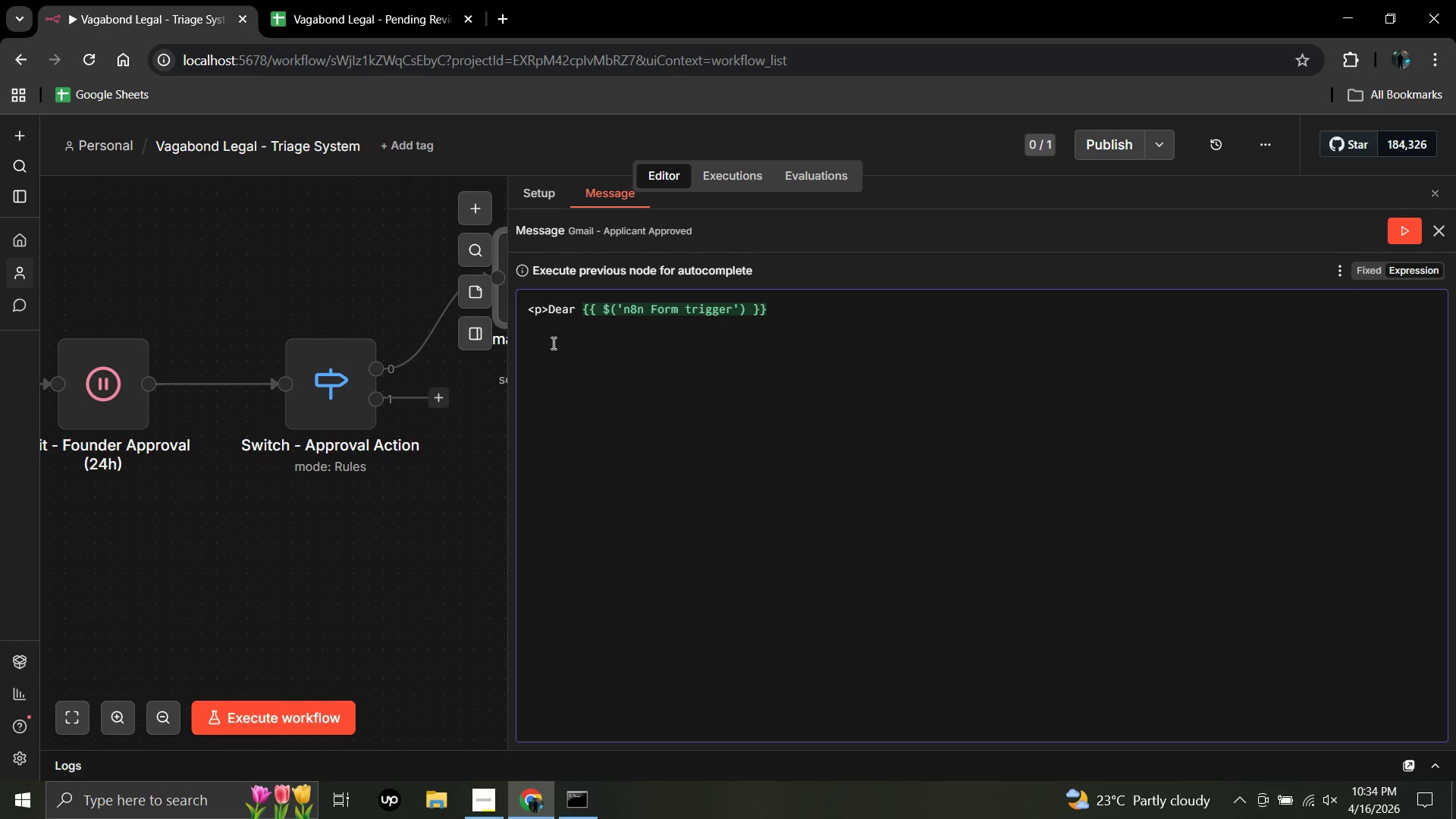 
wait(30.33)
 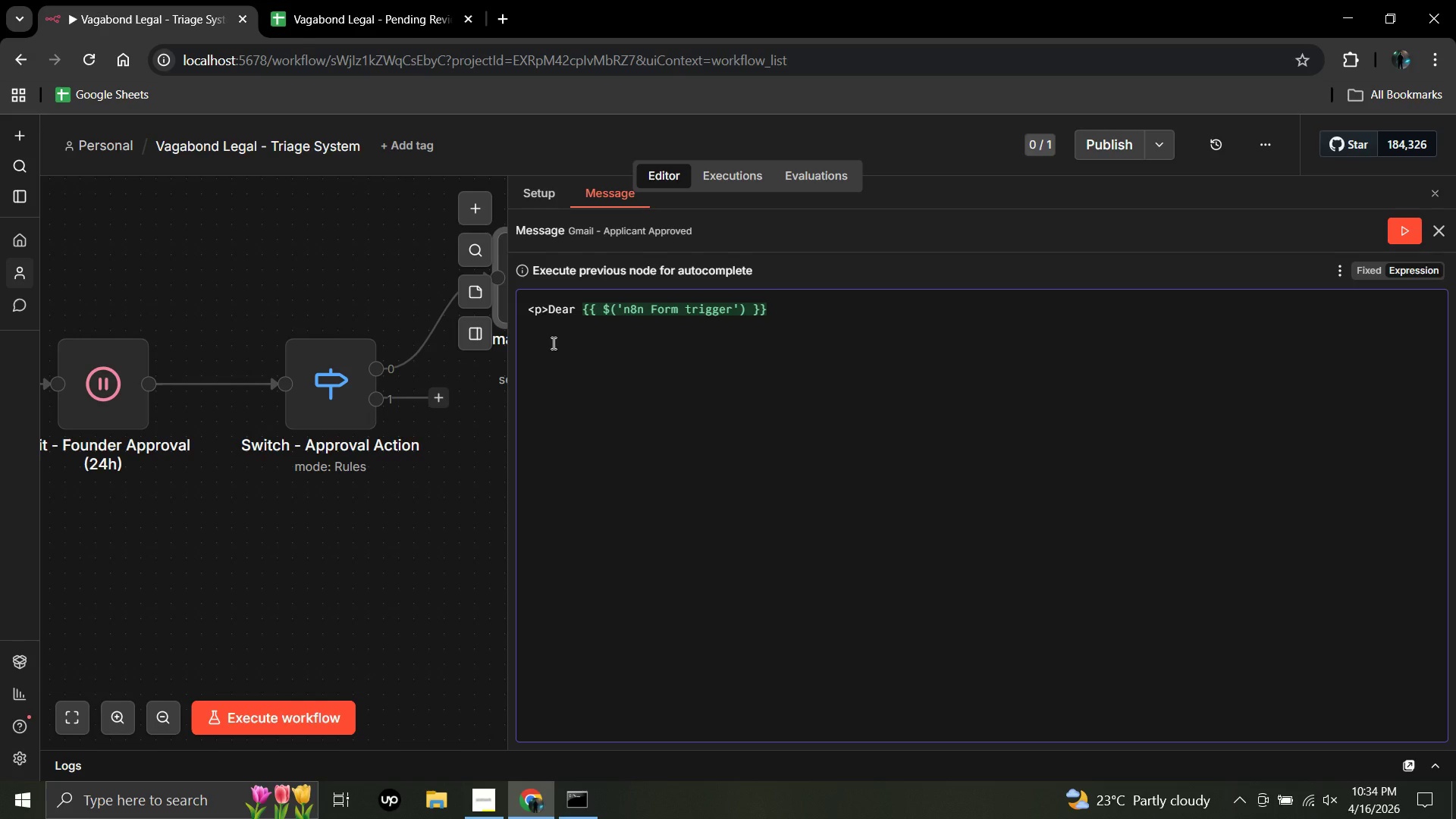 
type(.item.json[')
 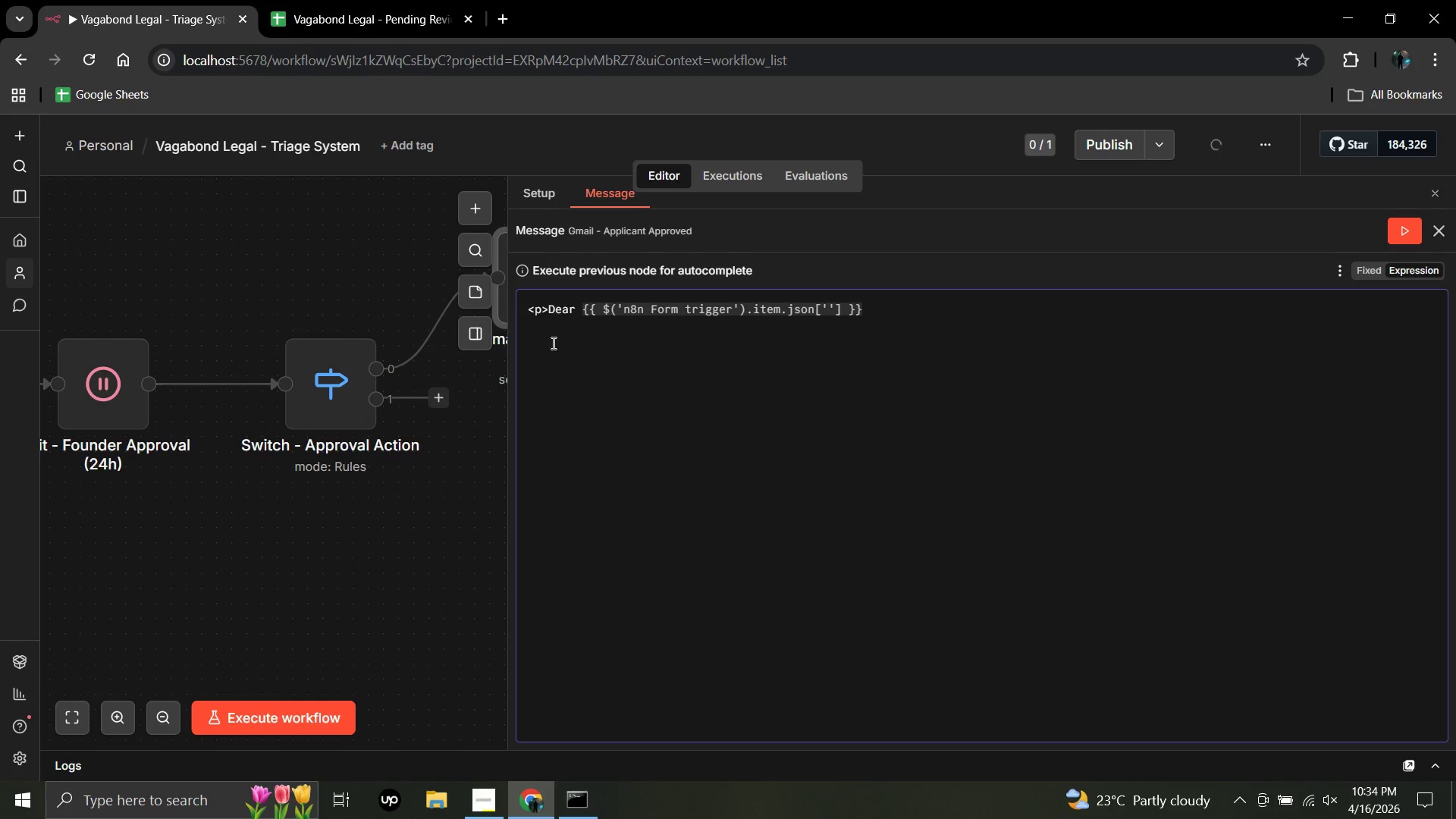 
type(Full Name)
 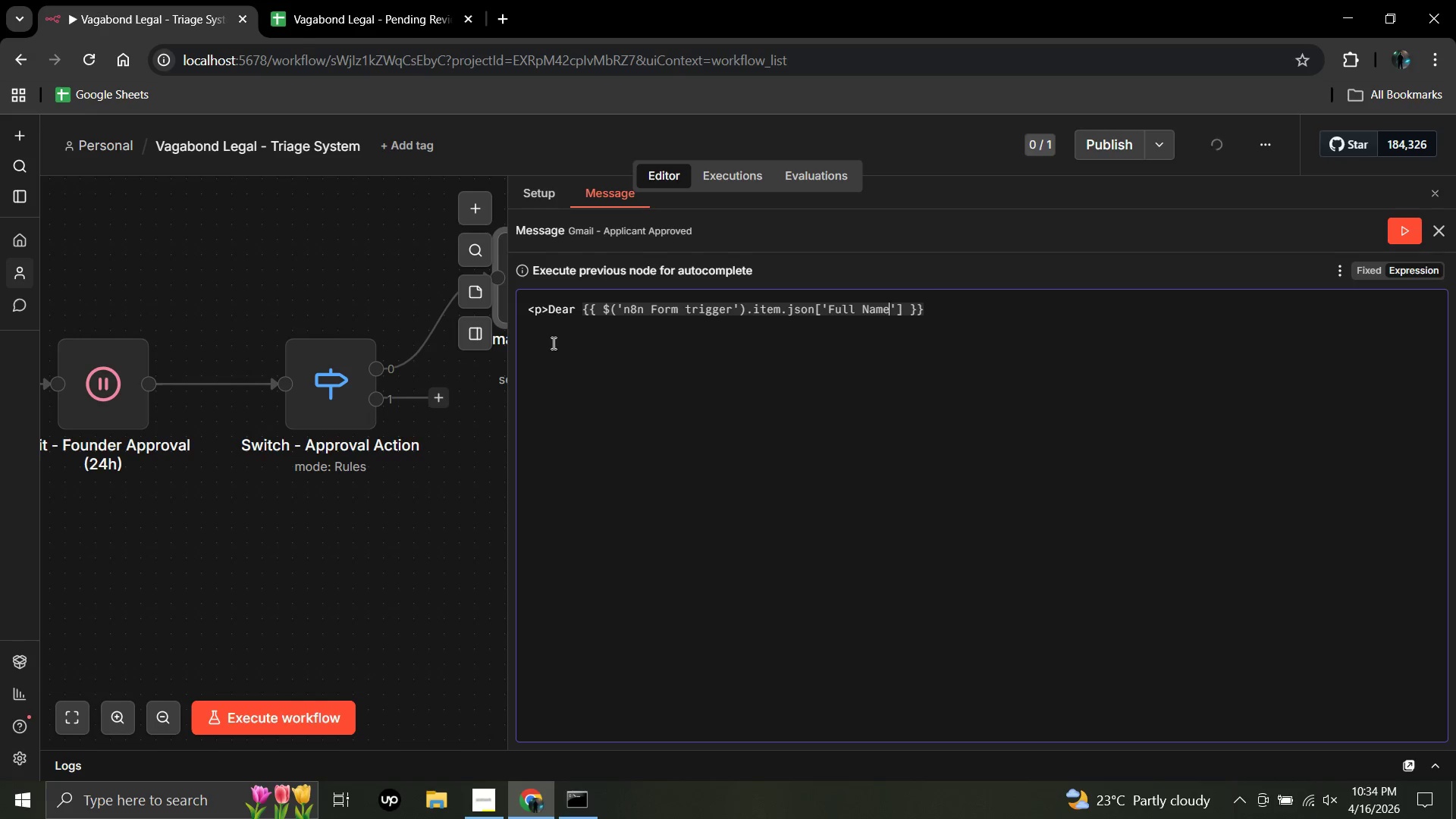 
key(ArrowRight)
 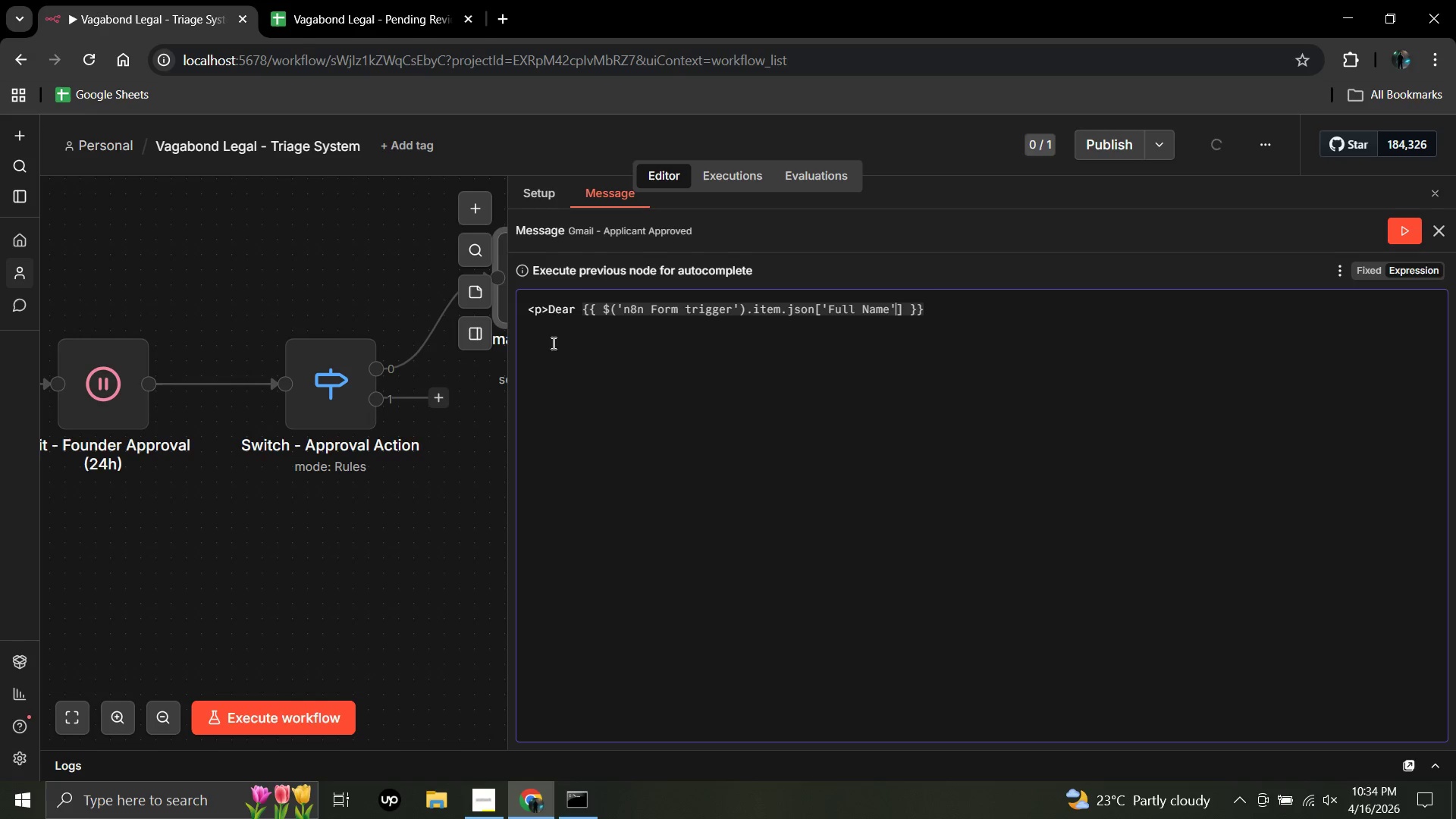 
key(ArrowRight)
 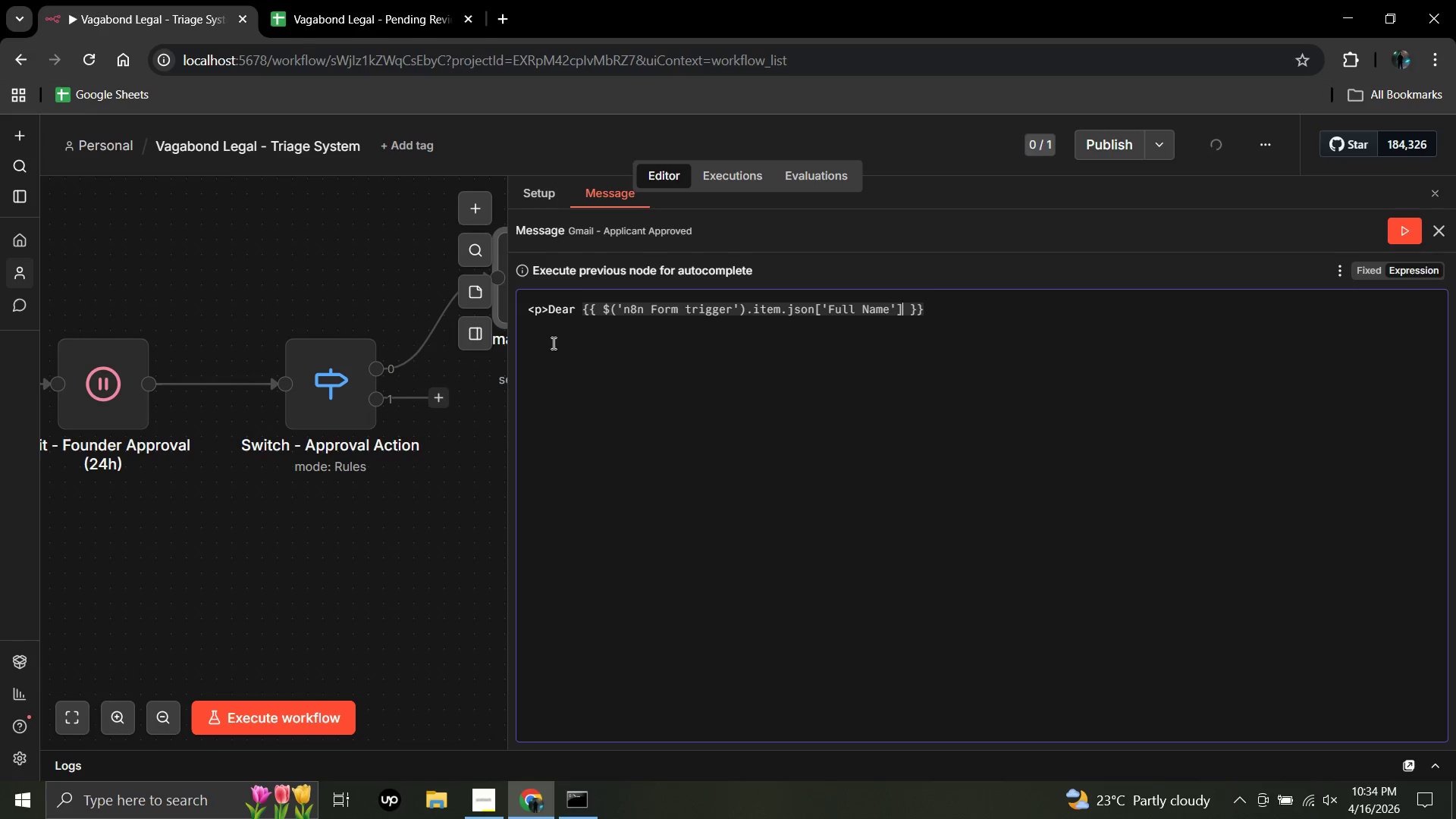 
key(ArrowRight)
 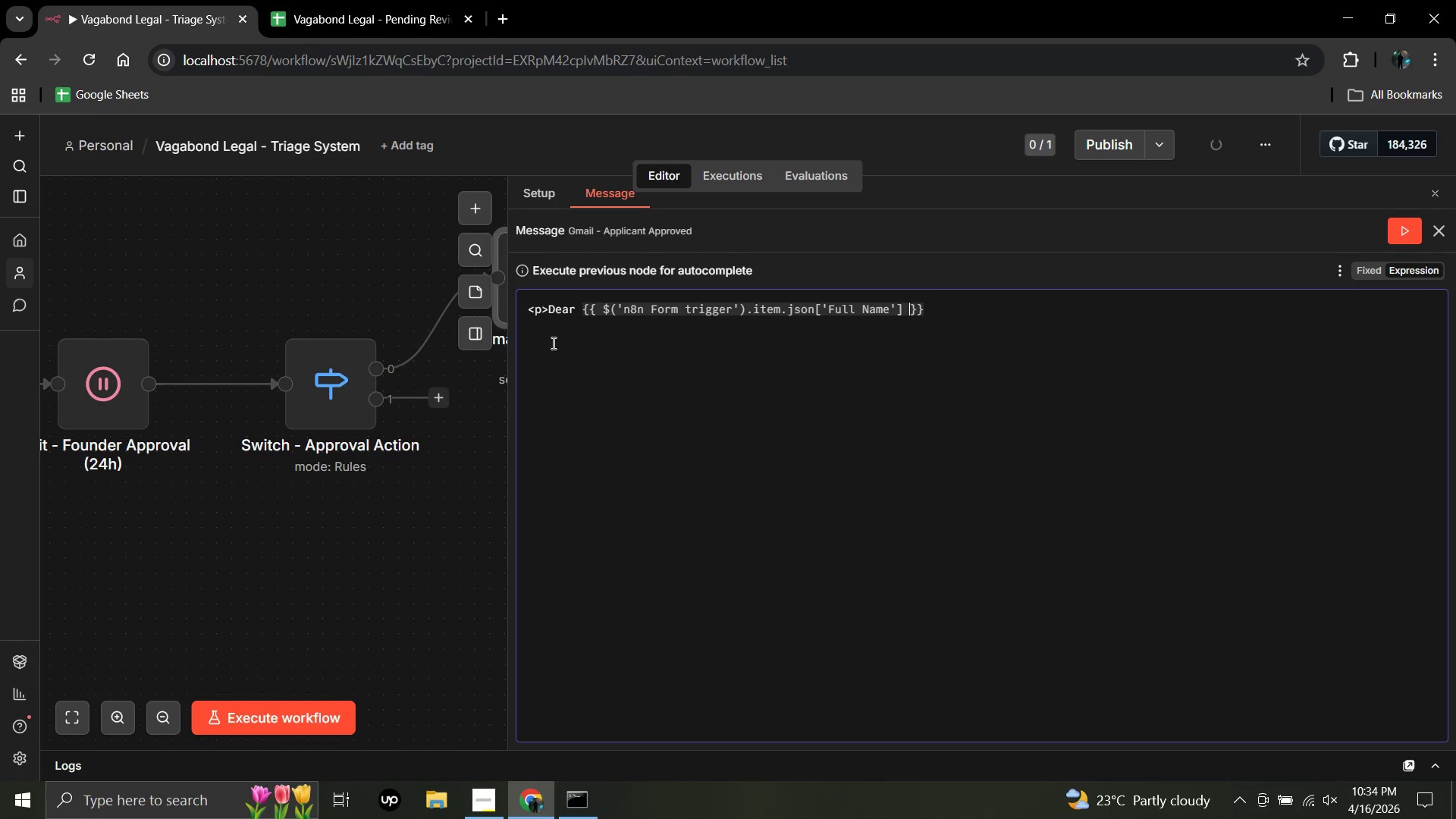 
key(ArrowRight)
 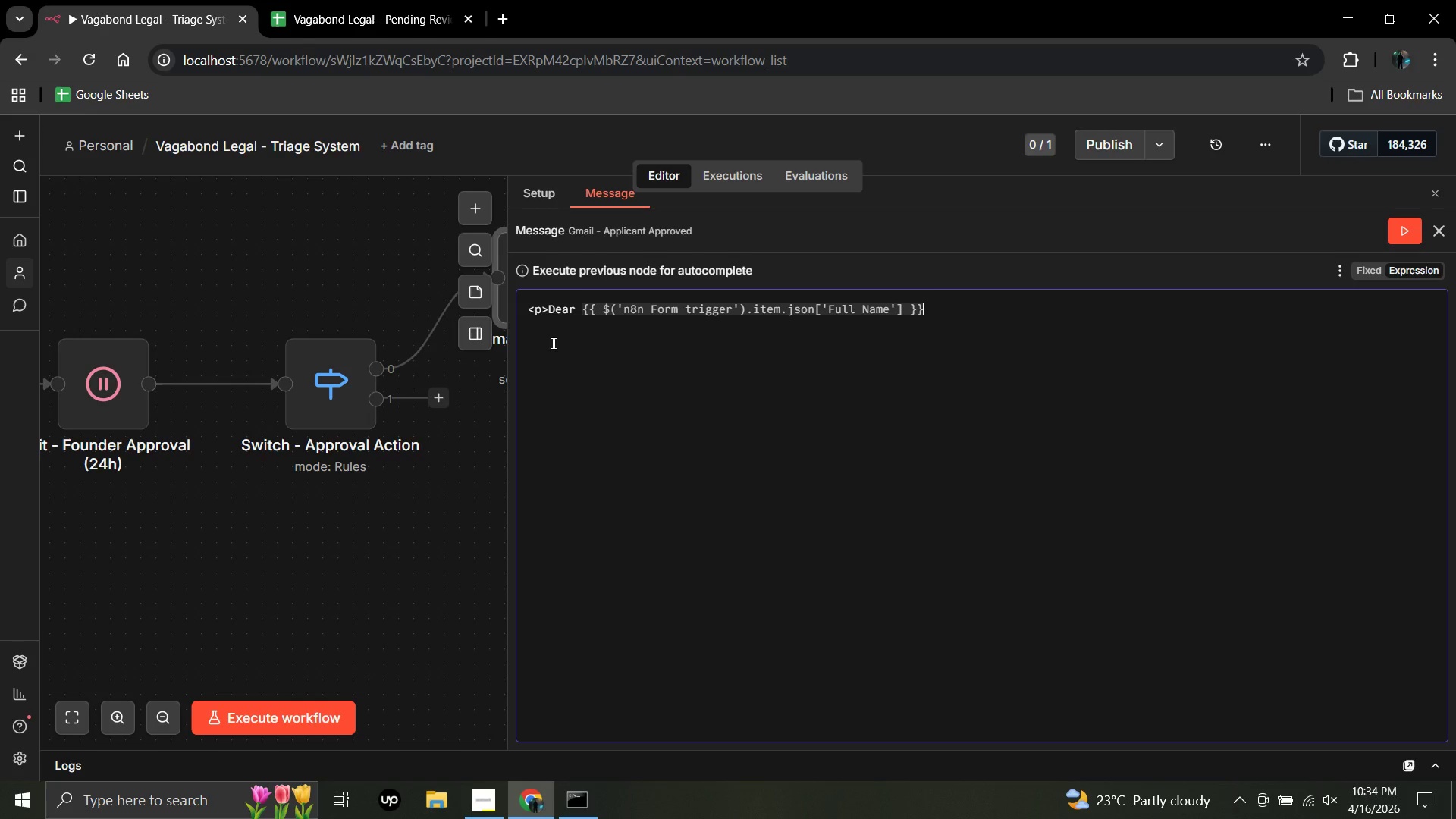 
key(ArrowRight)
 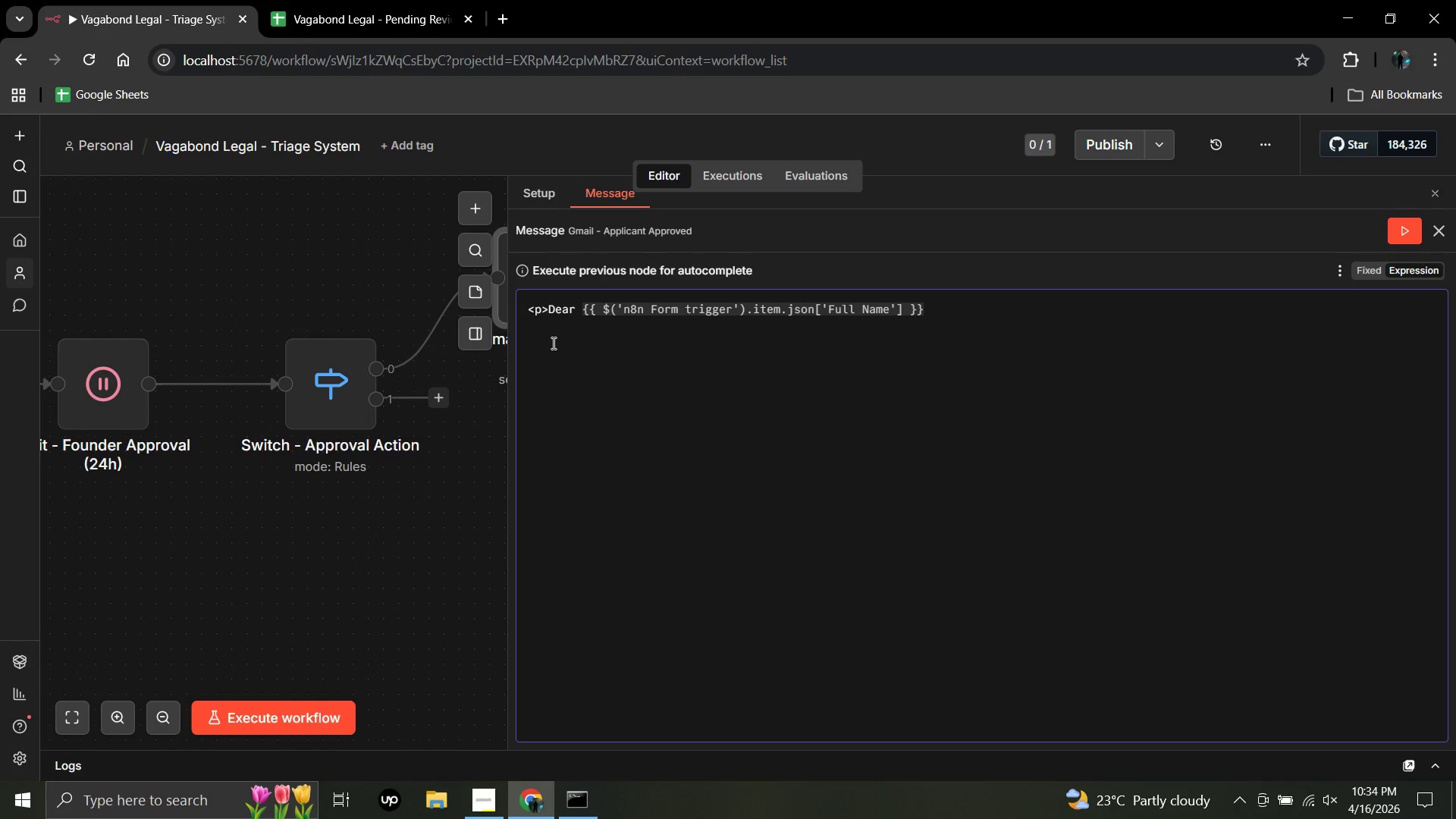 
key(Comma)
 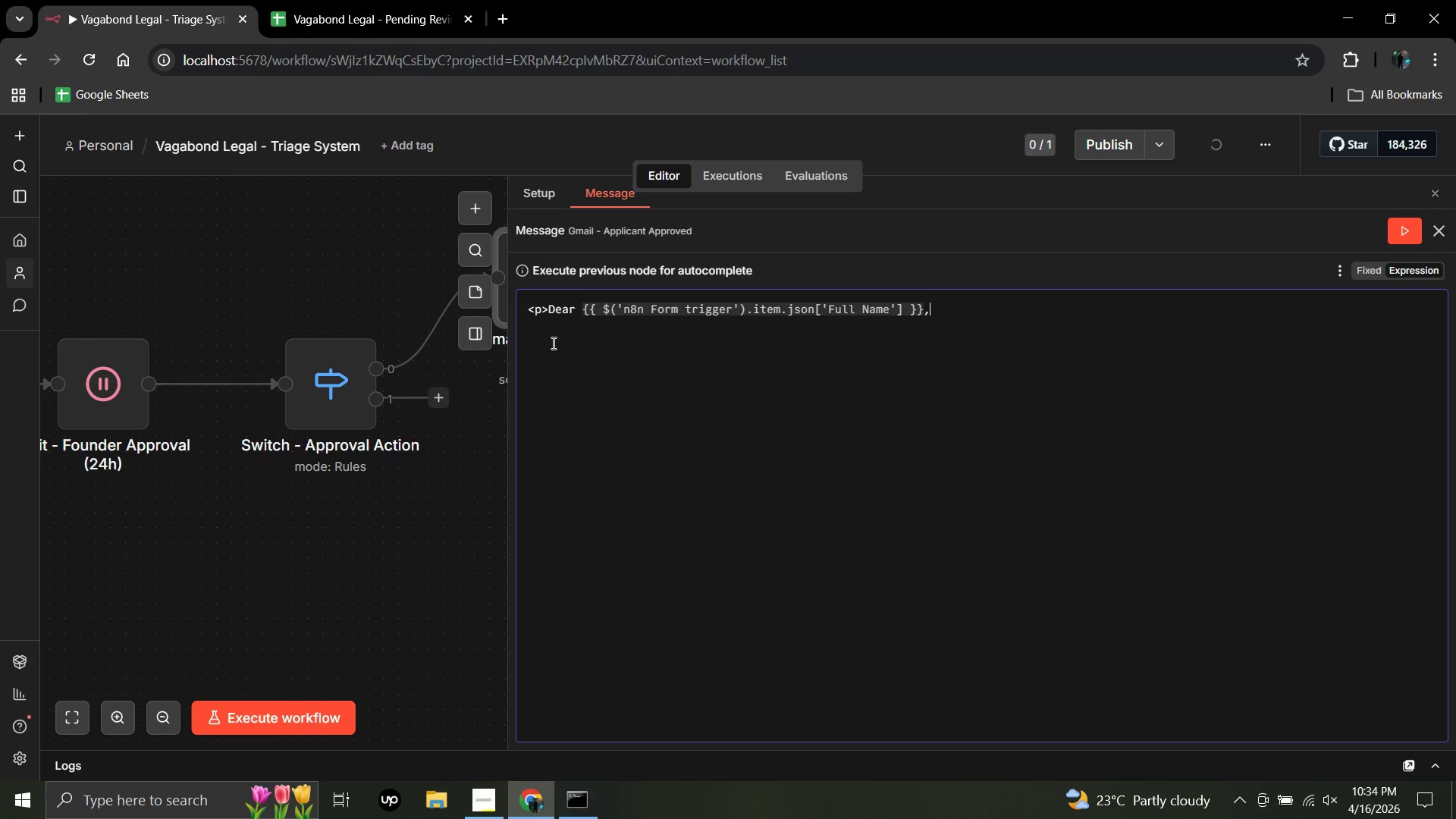 
key(Shift+Comma)
 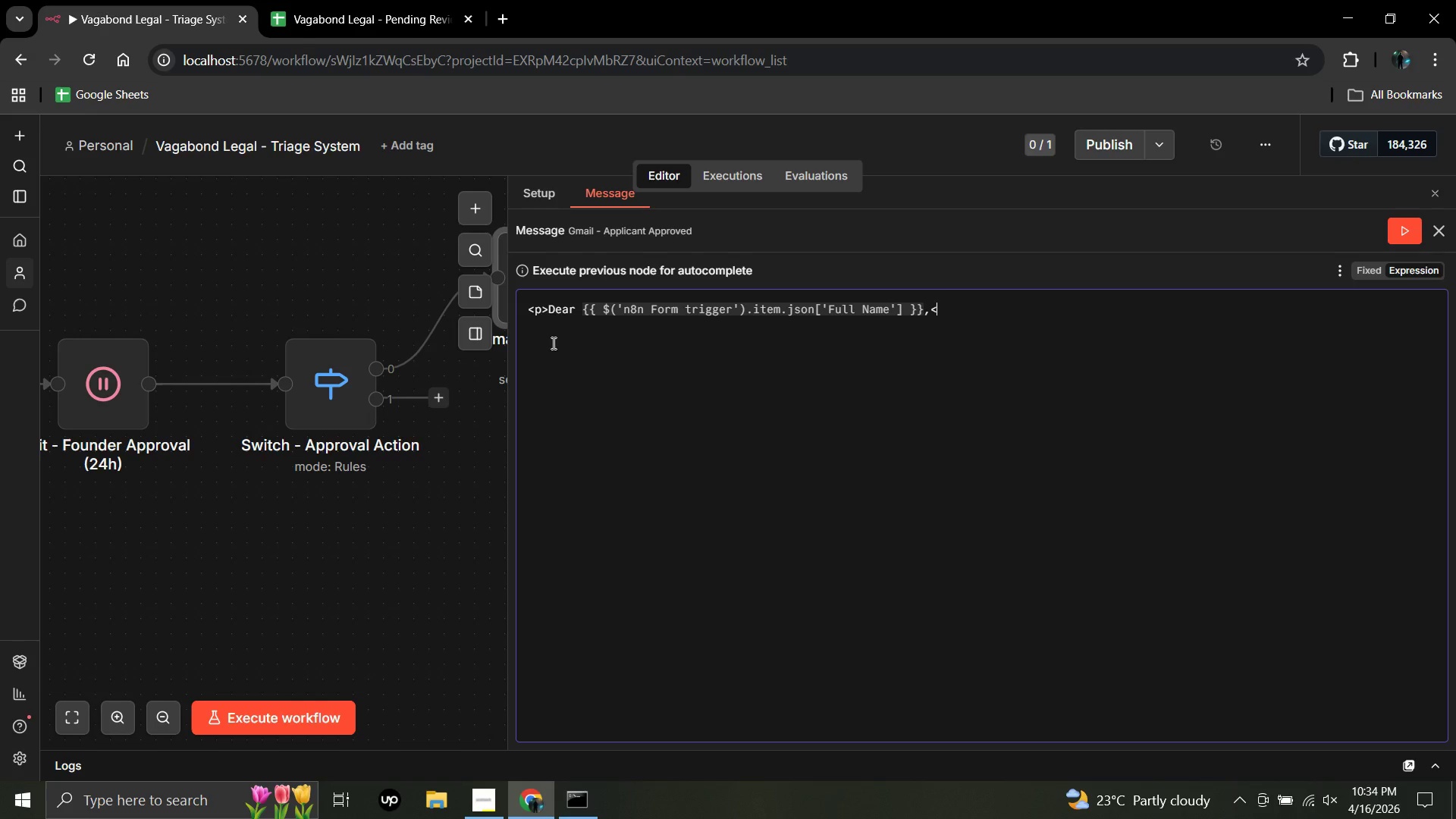 
key(Slash)
 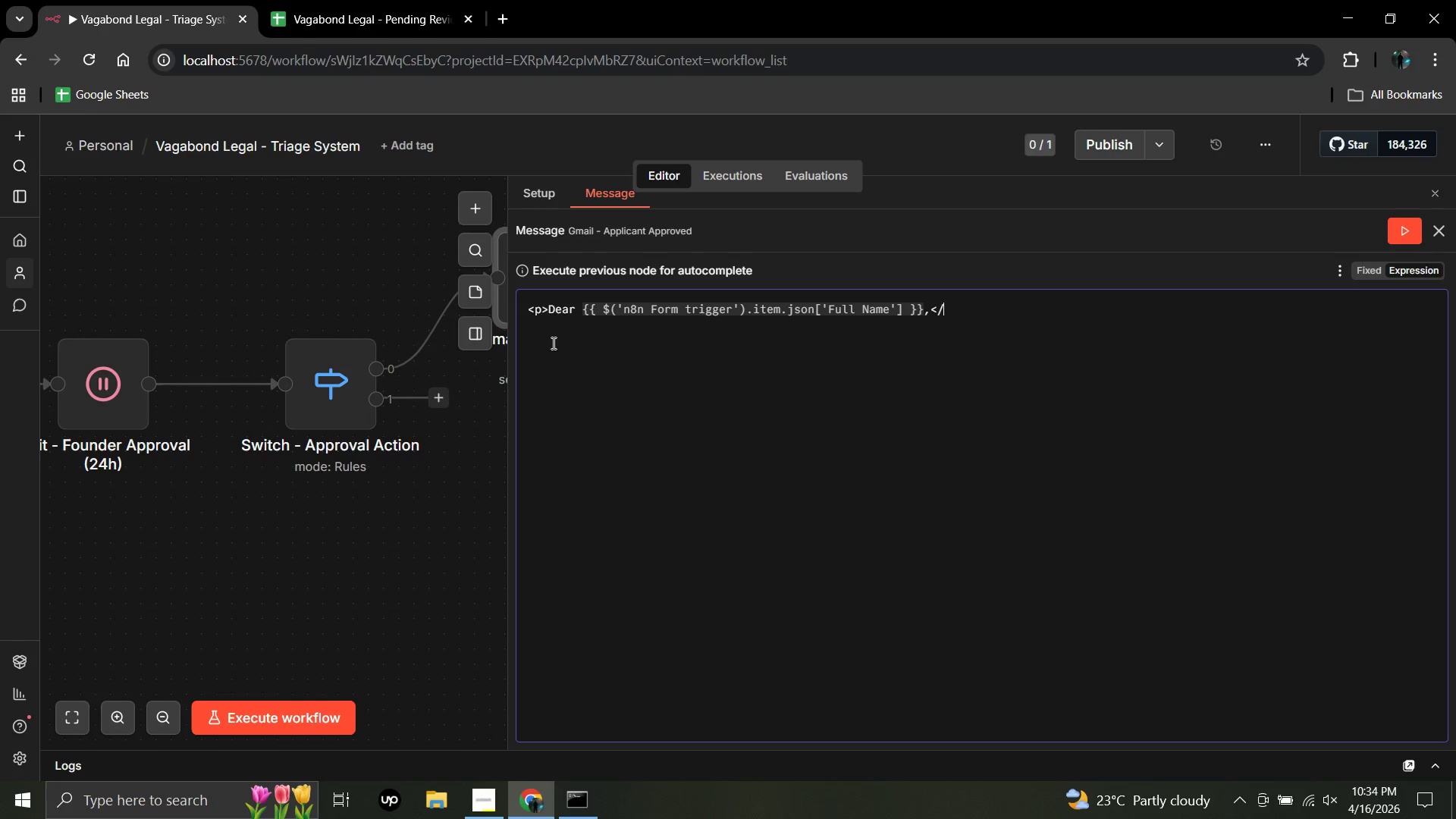 
key(P)
 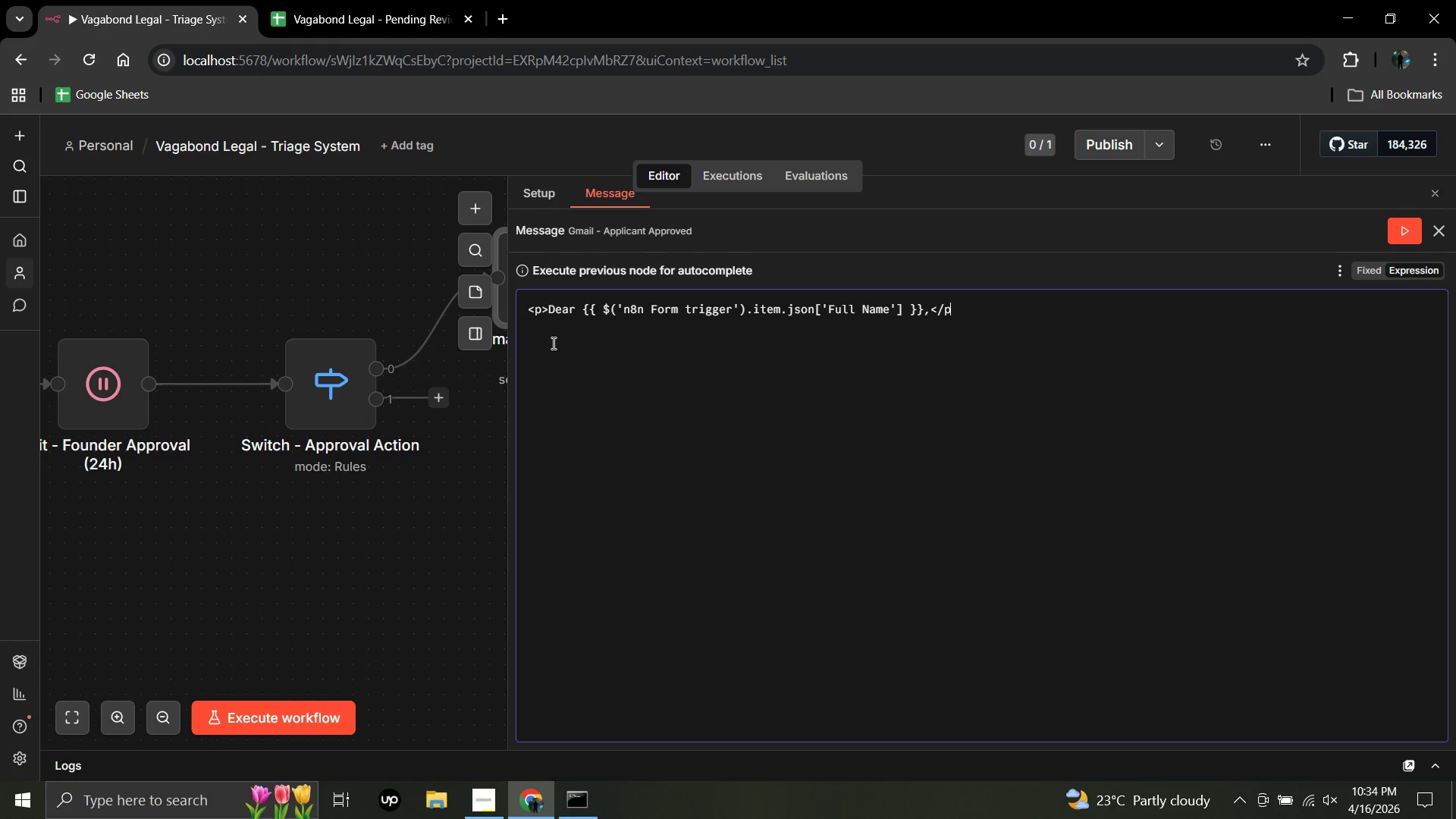 
hold_key(key=ShiftRight, duration=0.48)
 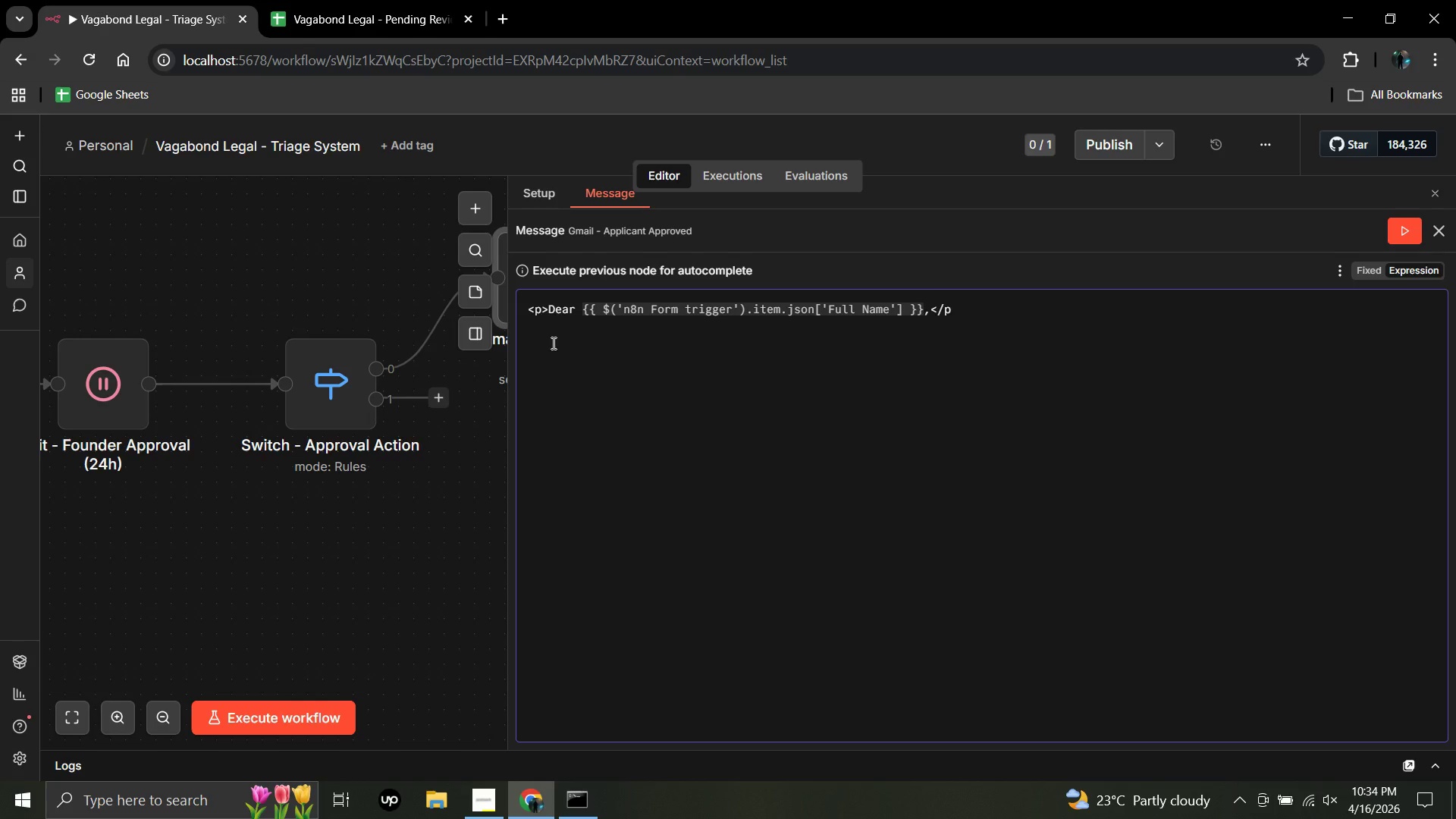 
key(Shift+ShiftRight)
 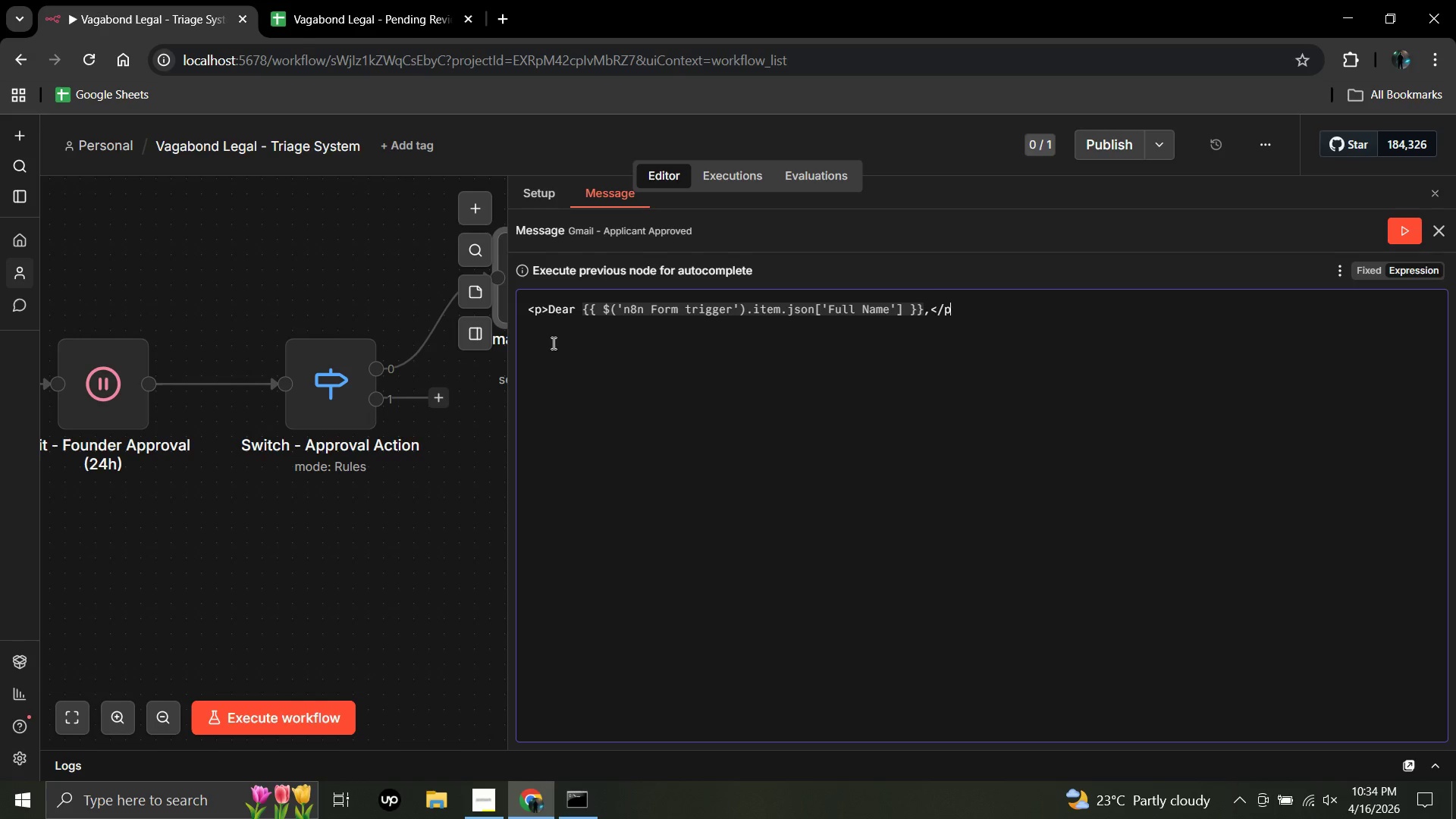 
hold_key(key=ShiftRight, duration=0.48)
 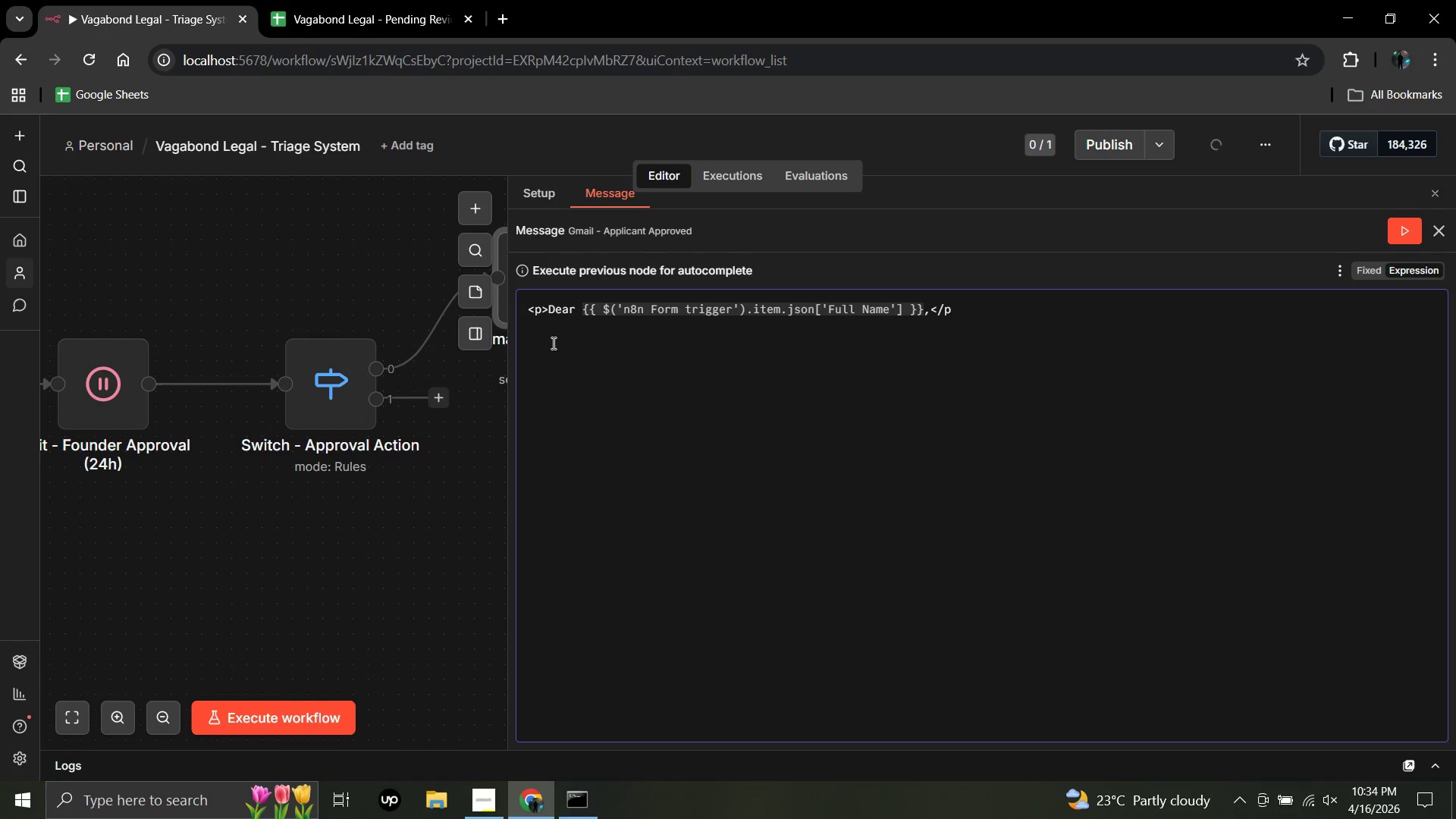 
key(Shift+Period)
 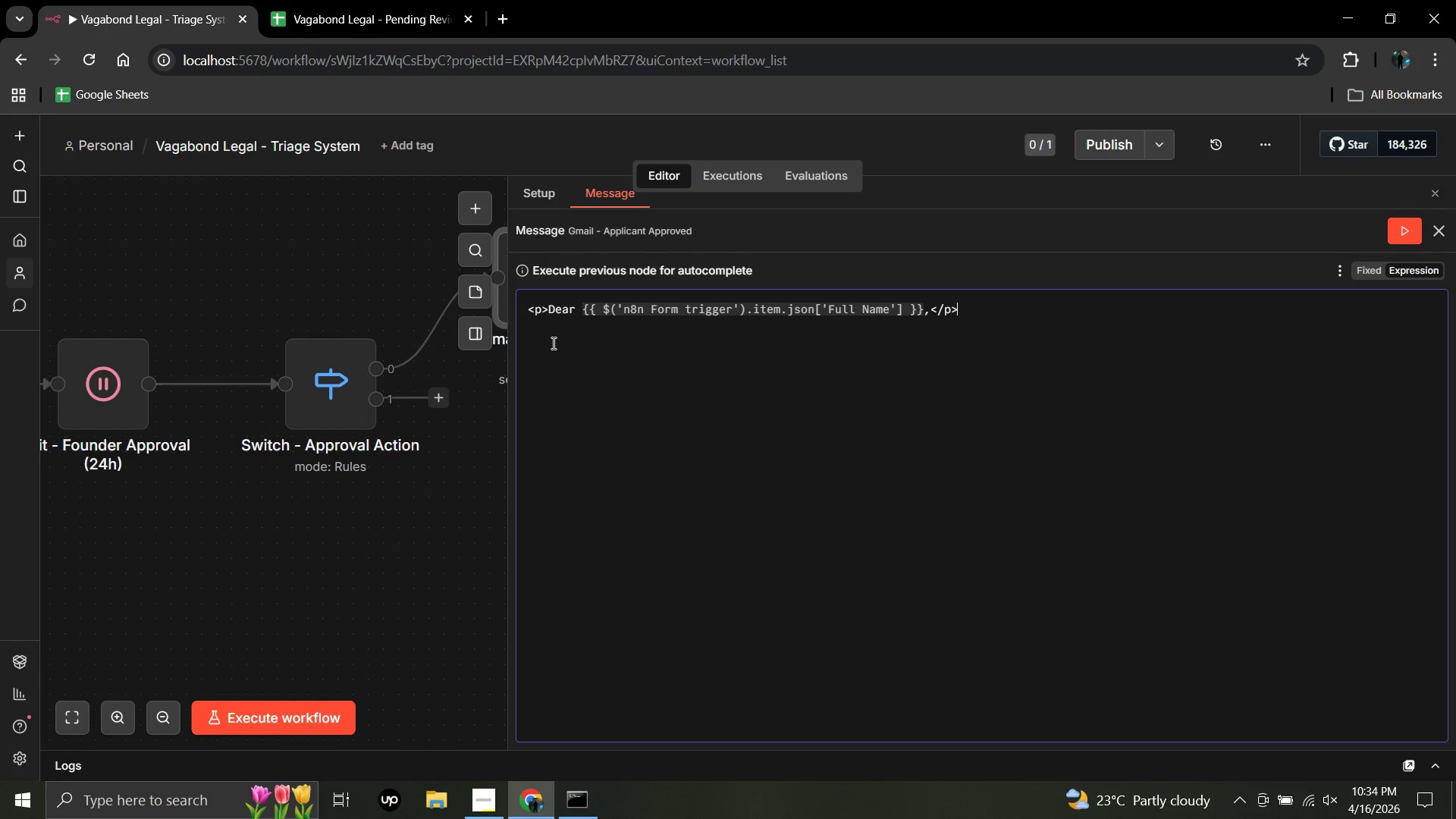 
wait(8.33)
 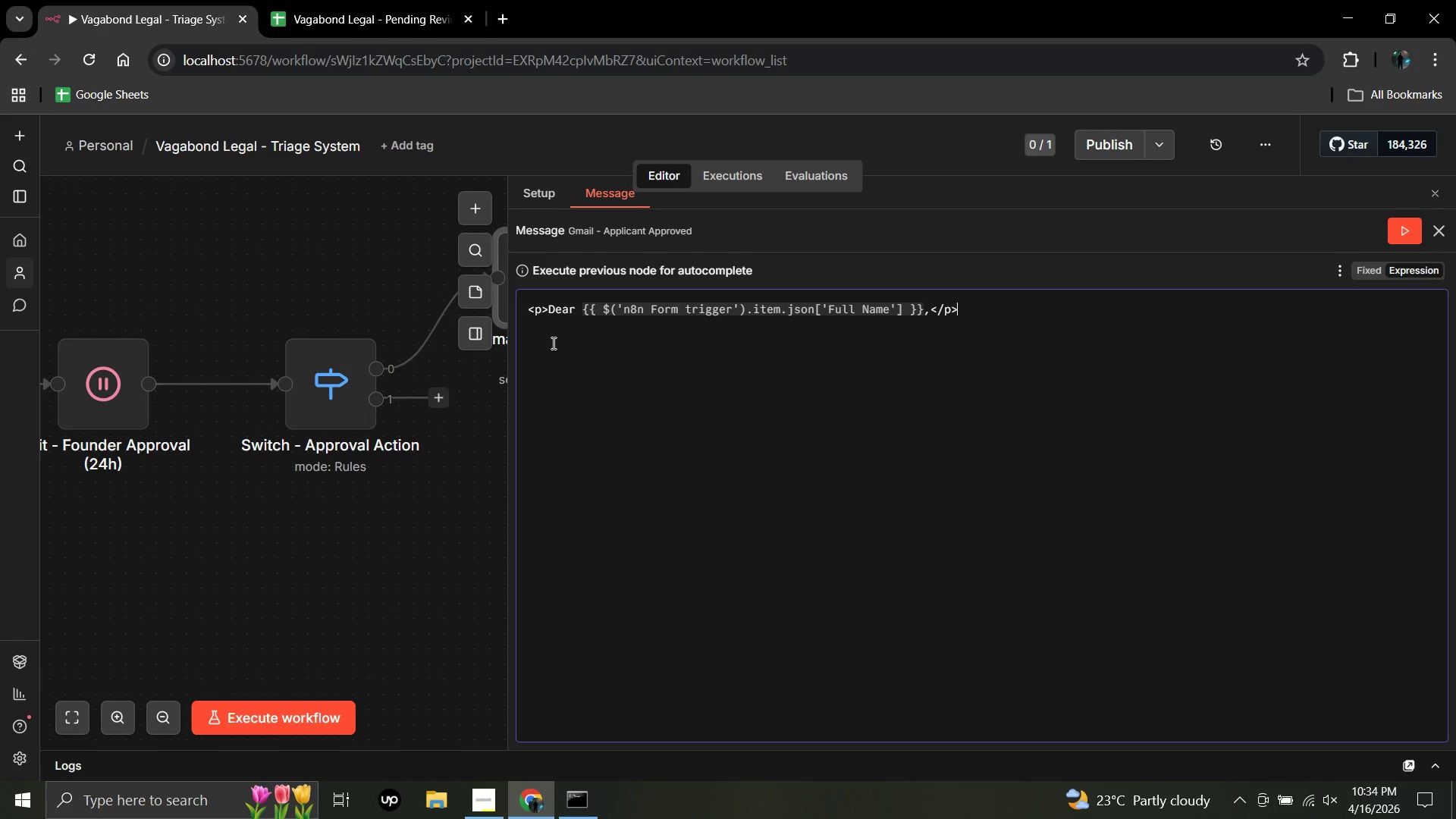 
key(Enter)
 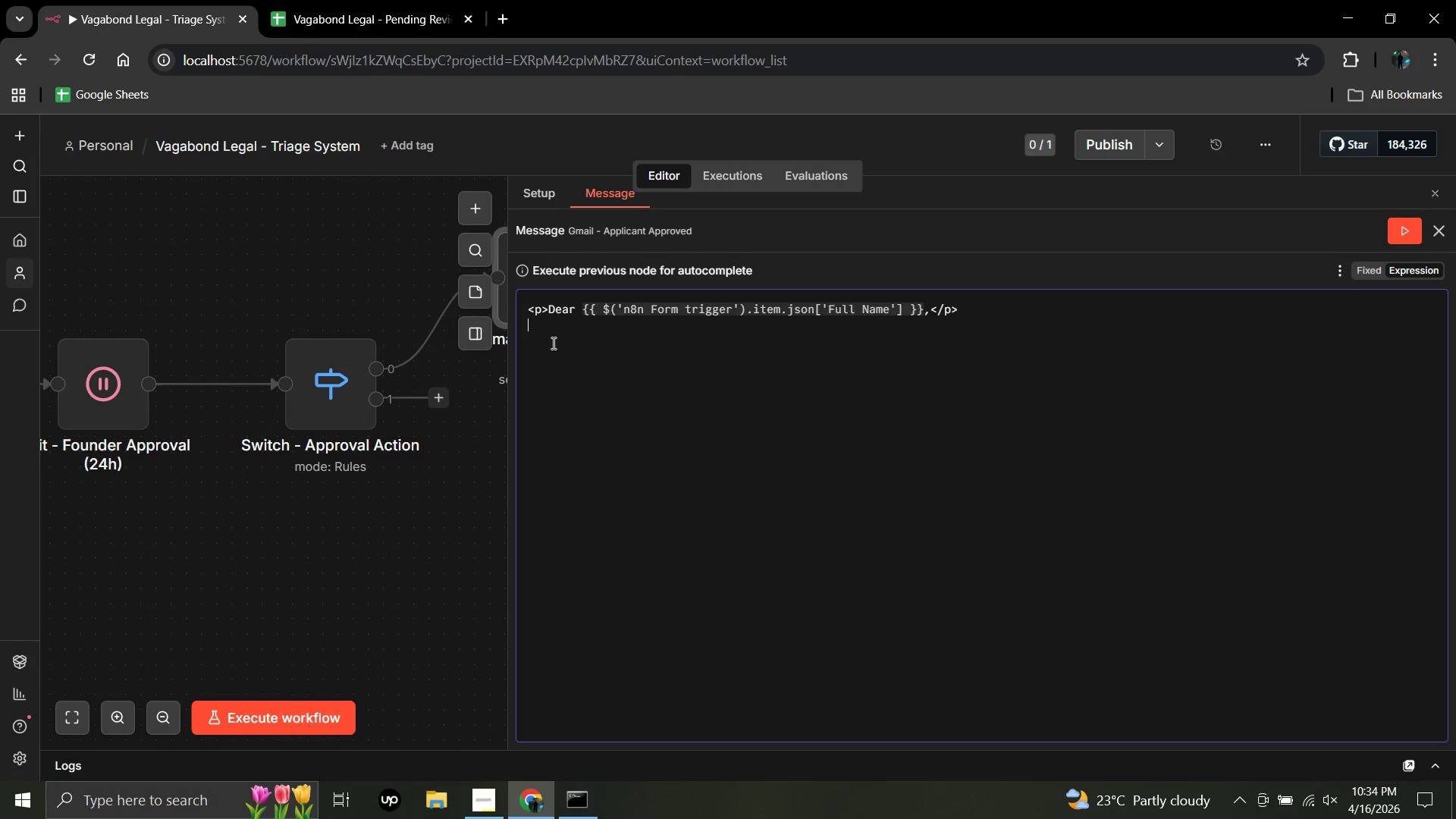 
key(Enter)
 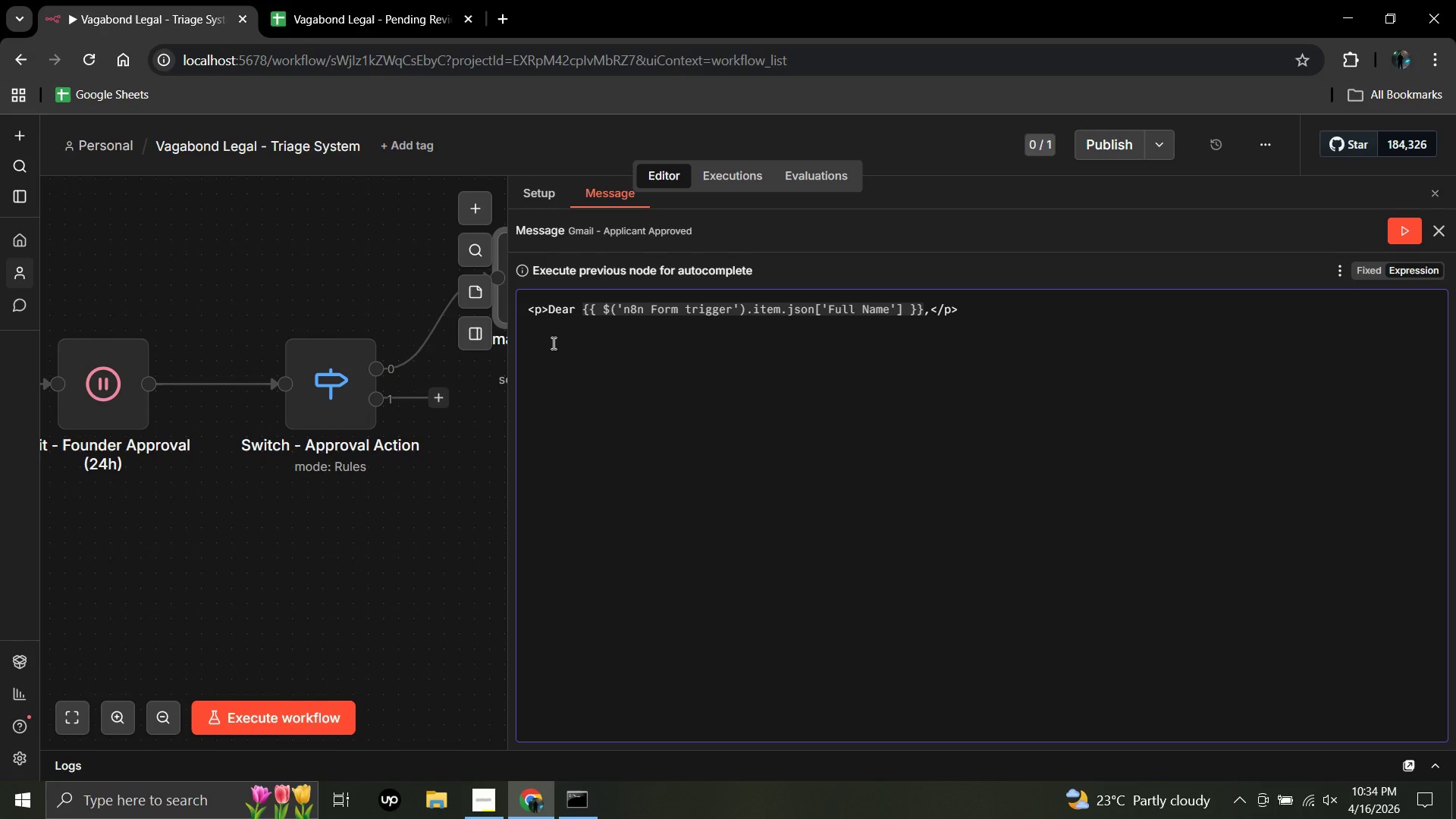 
type(<p>Con)
 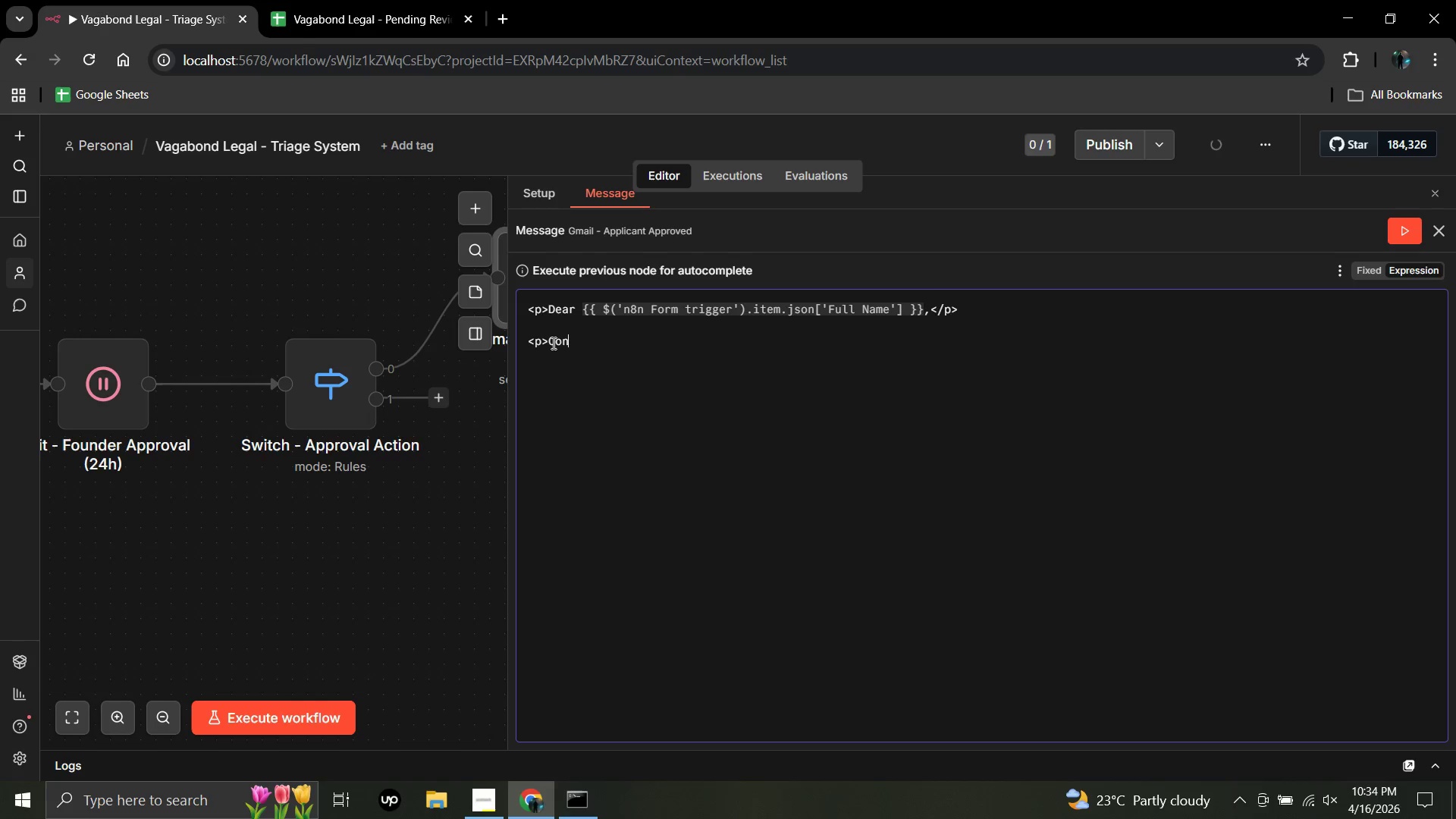 
type(gratulations! After reviewing your application )
key(Backspace)
type(, we're)
 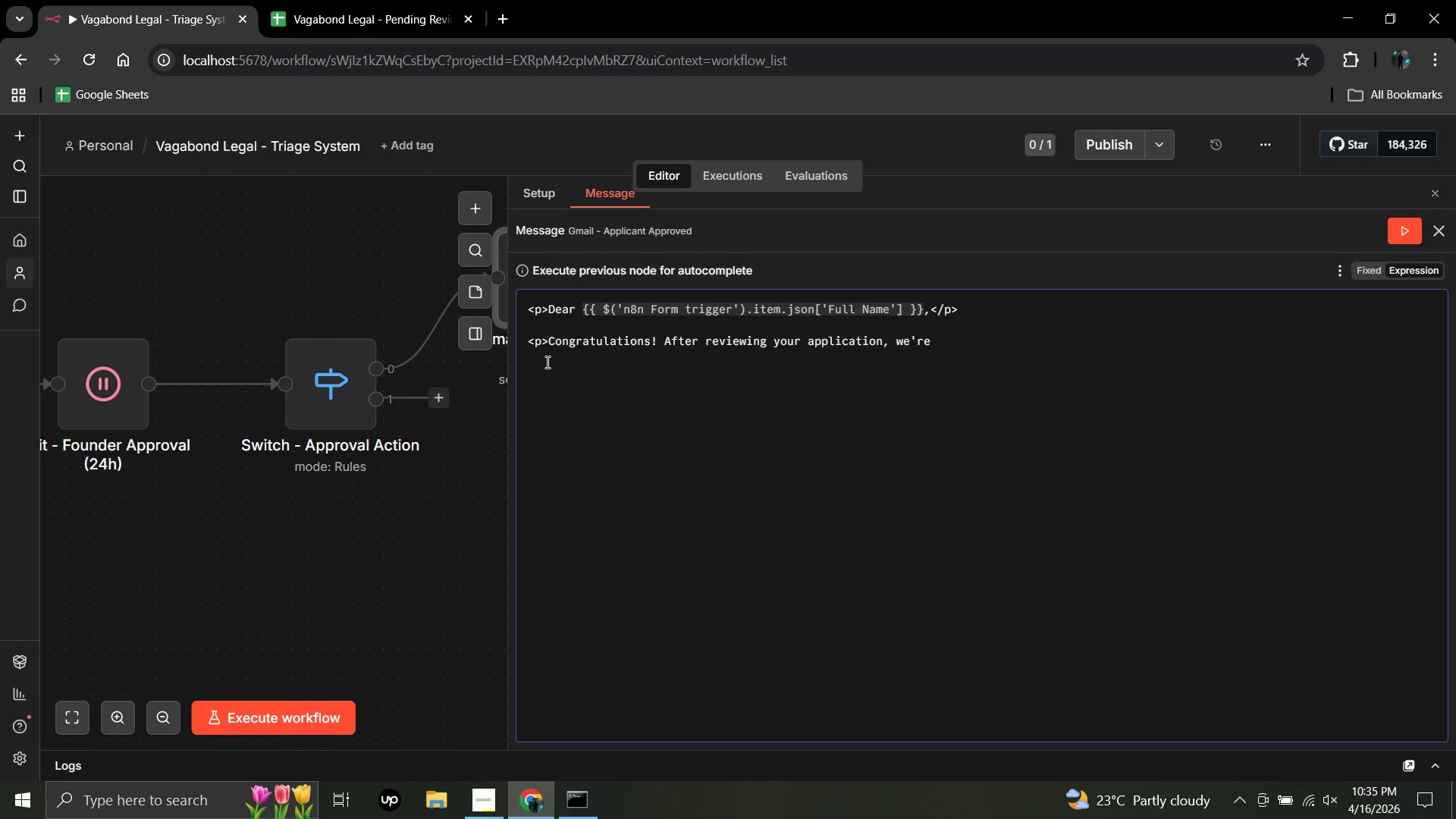 
left_click([491, 799])